 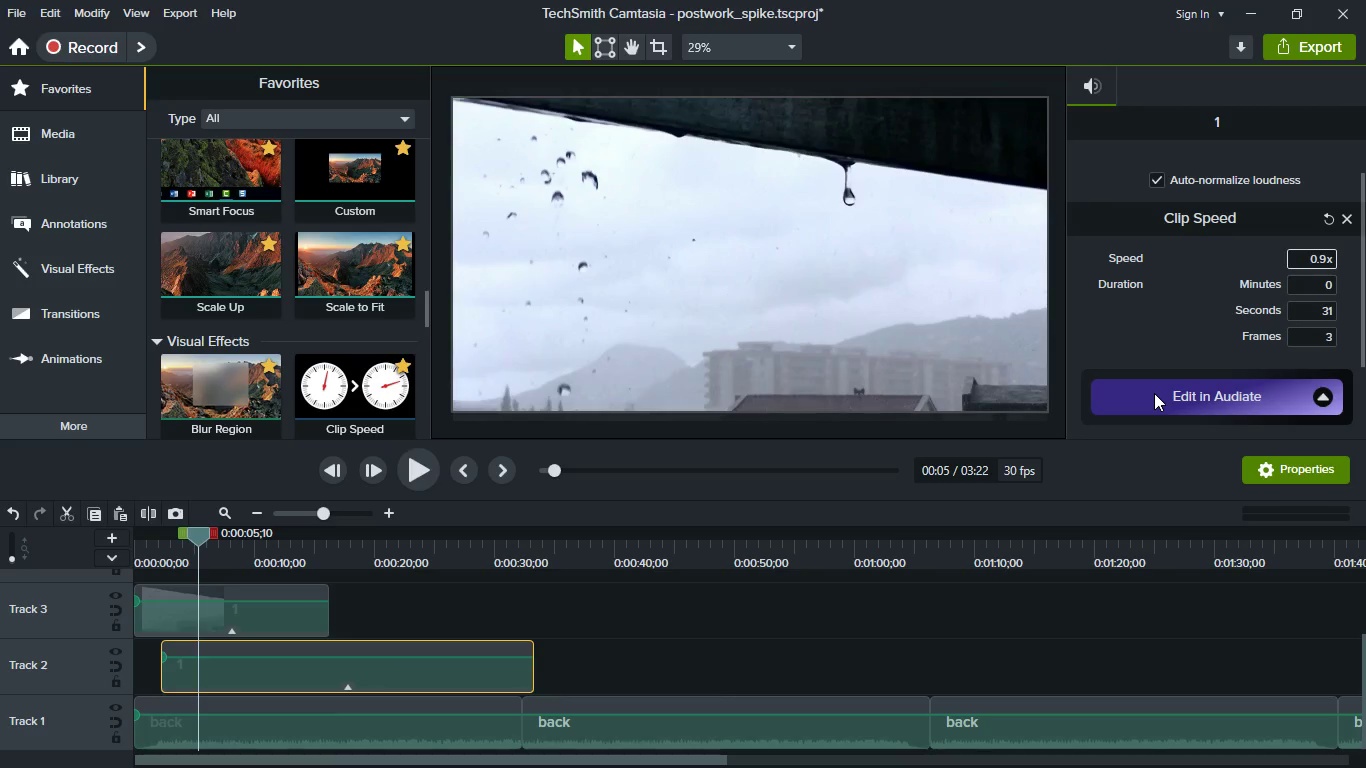 
key(Enter)
 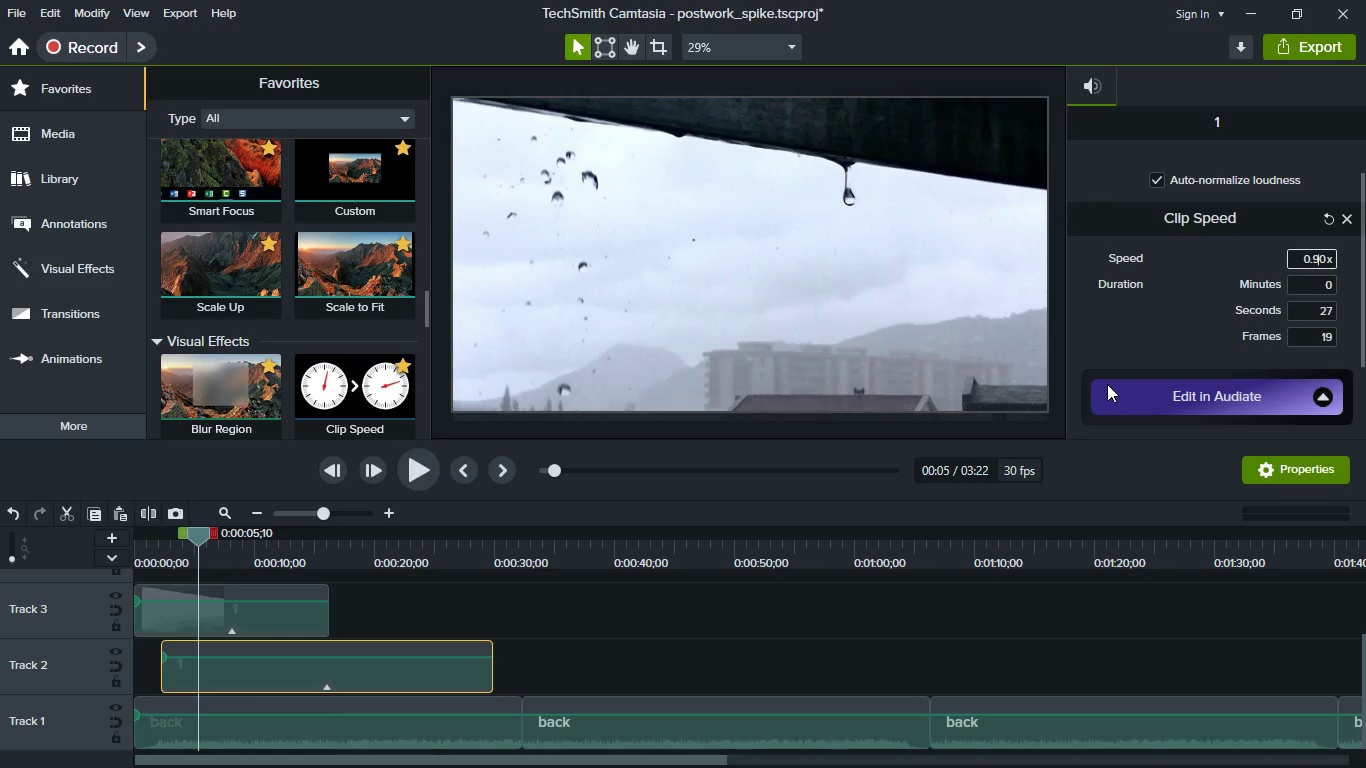 
key(Space)
 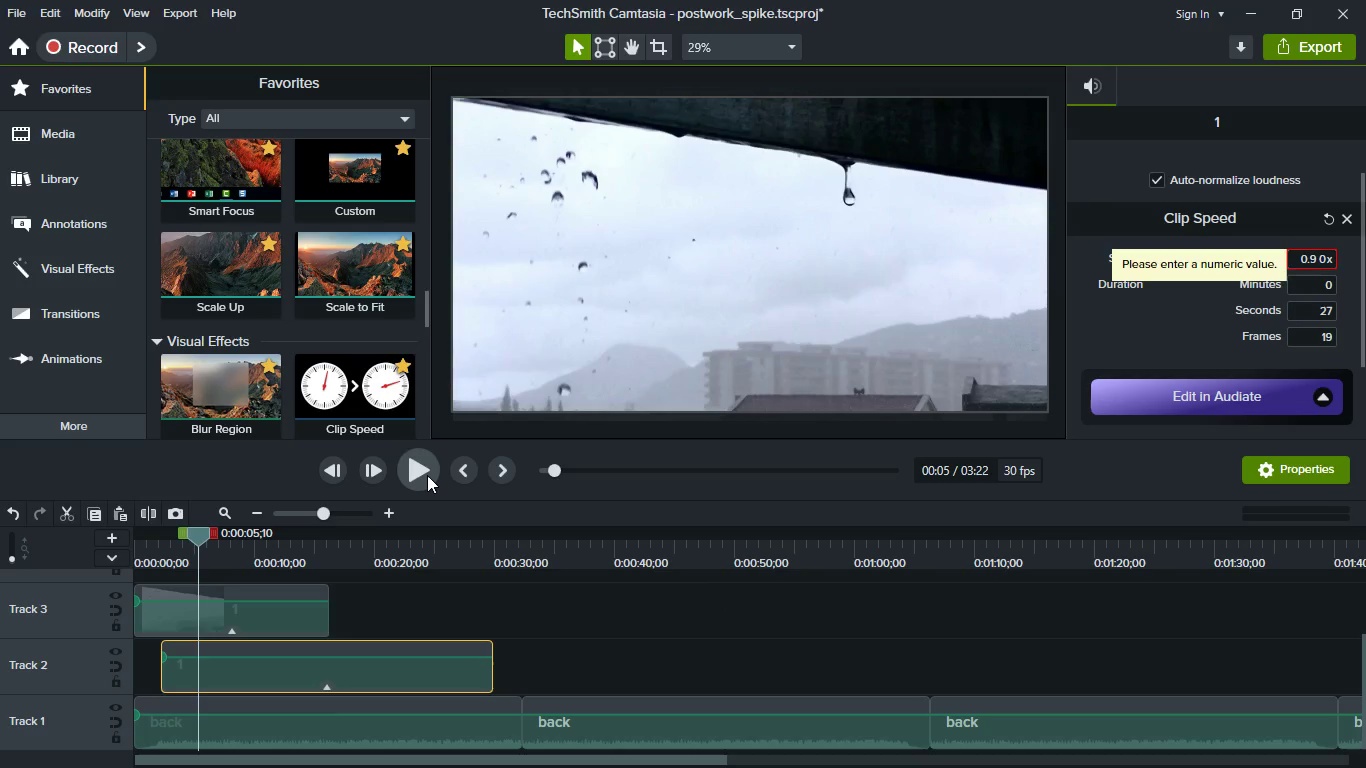 
key(Backspace)
 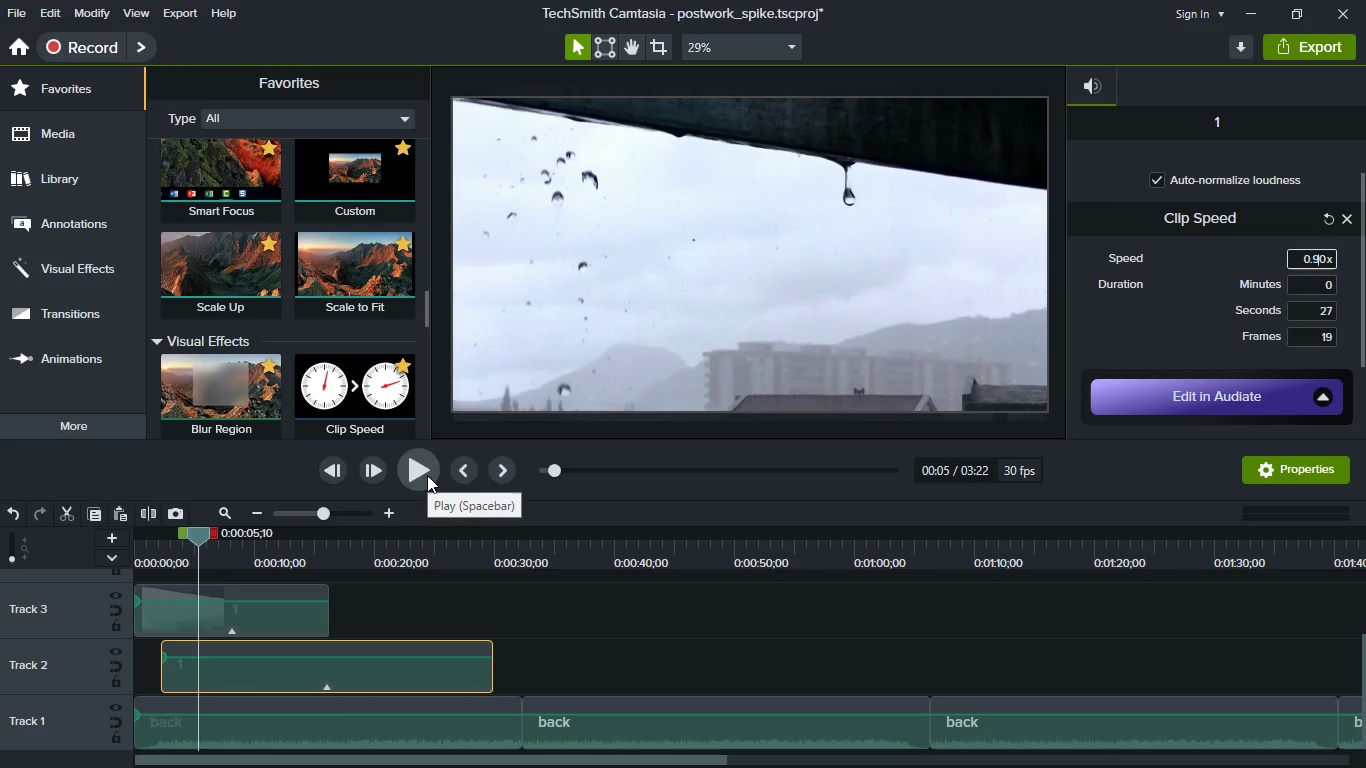 
wait(8.98)
 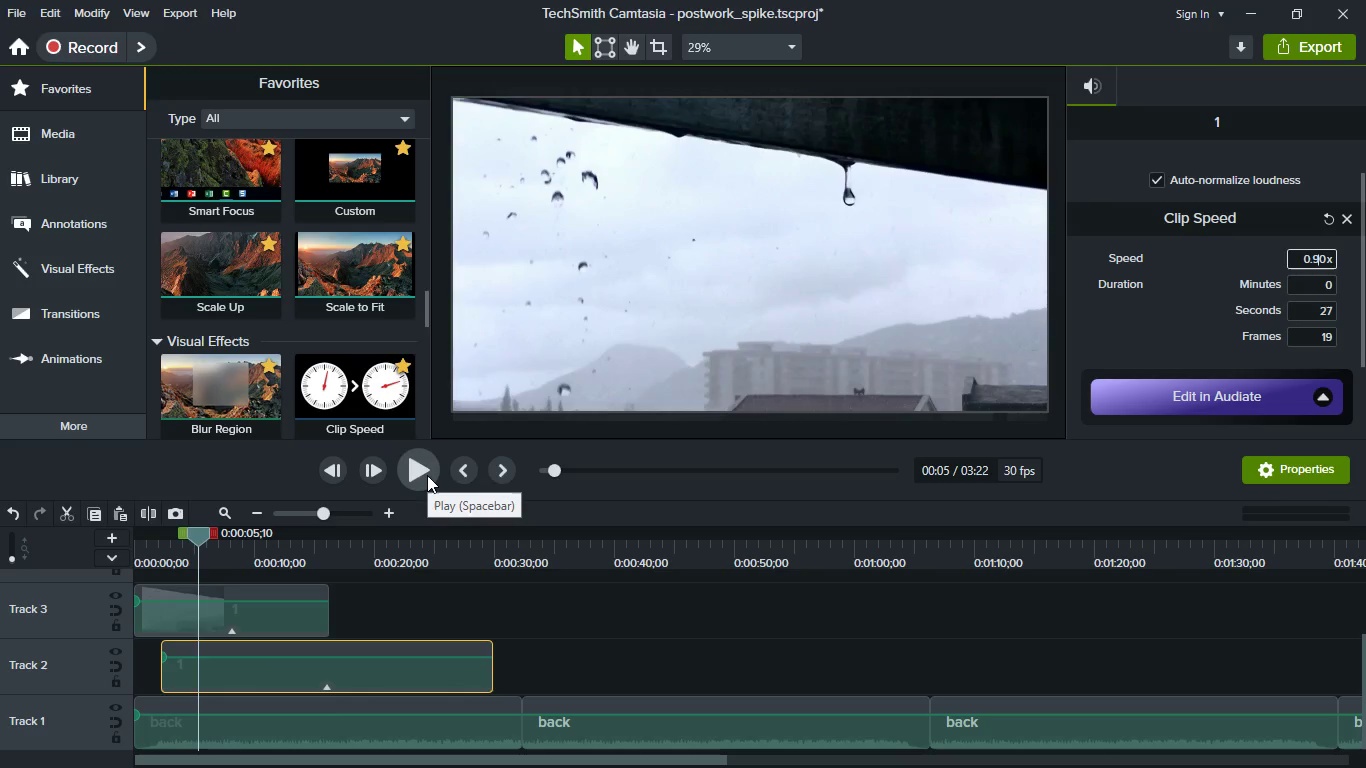 
left_click([406, 469])
 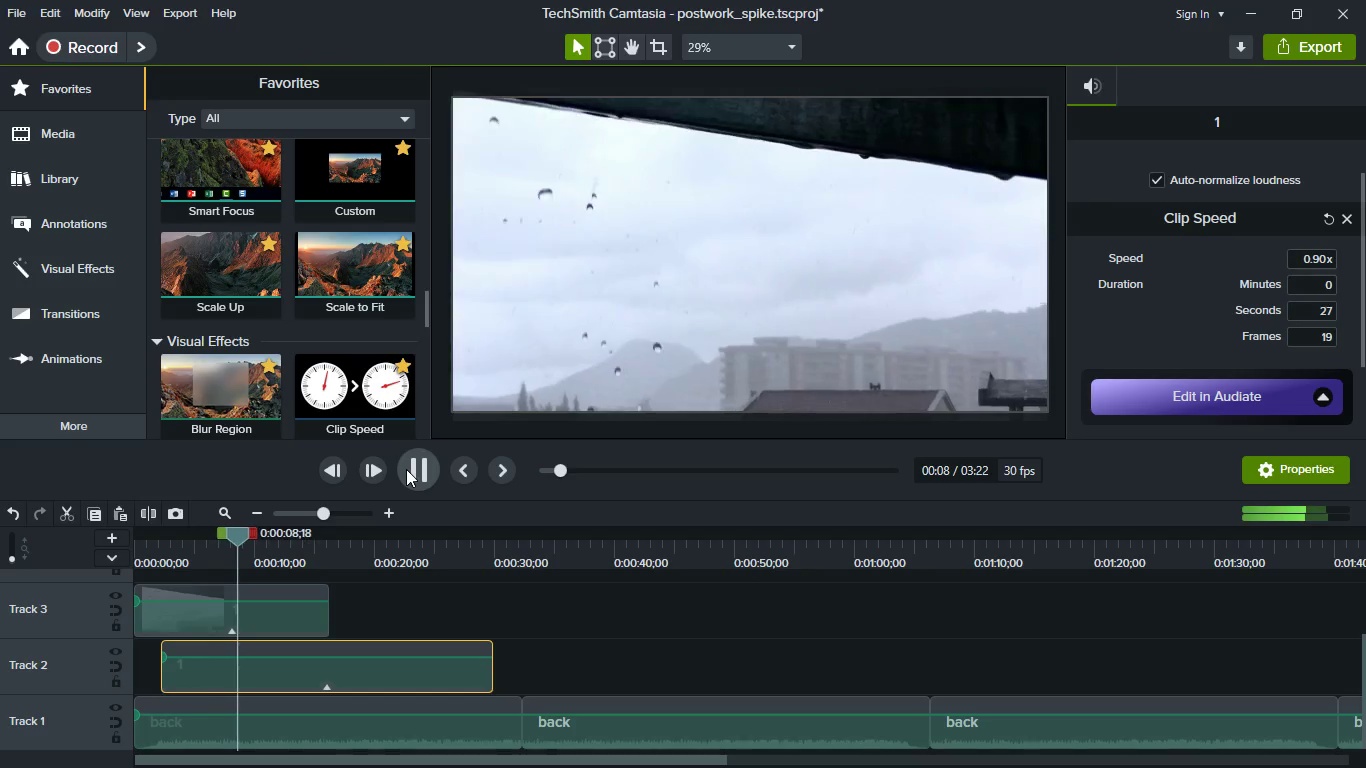 
wait(5.25)
 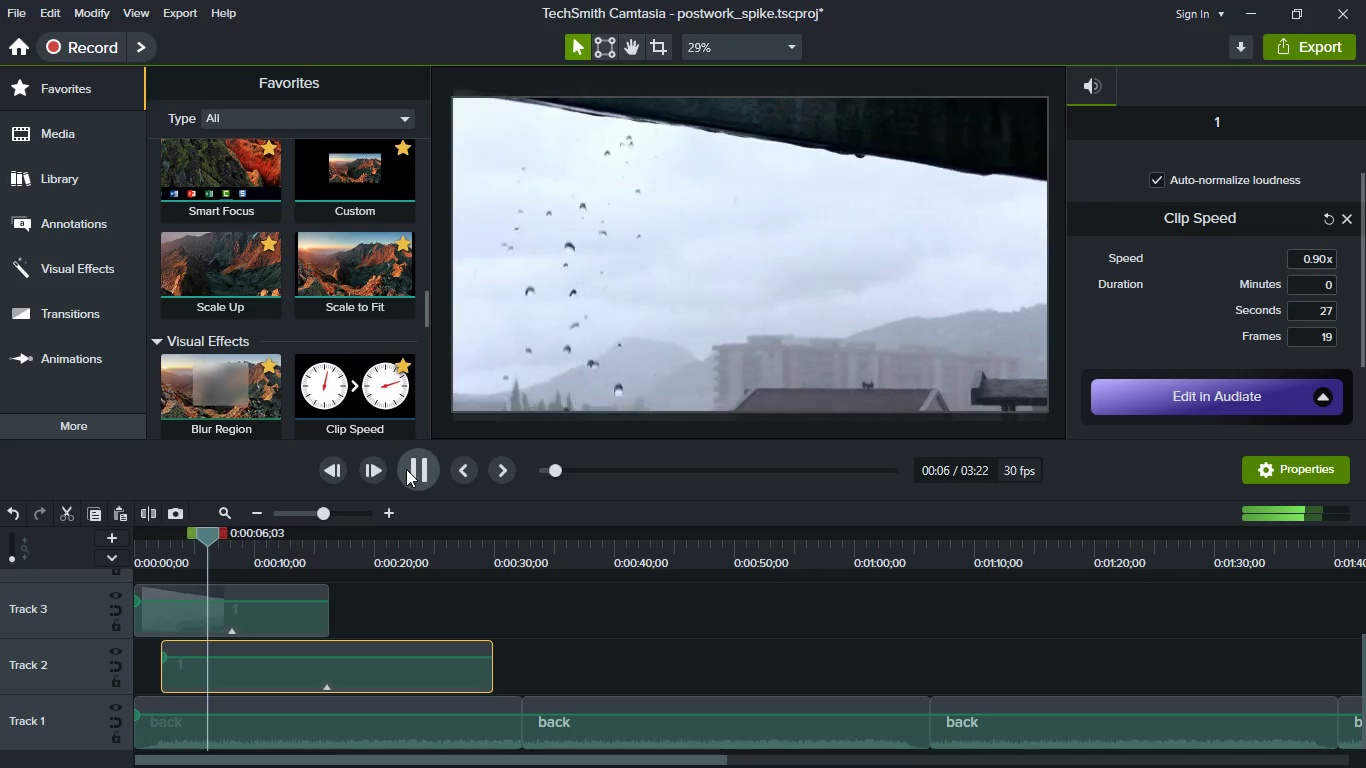 
key(Space)
 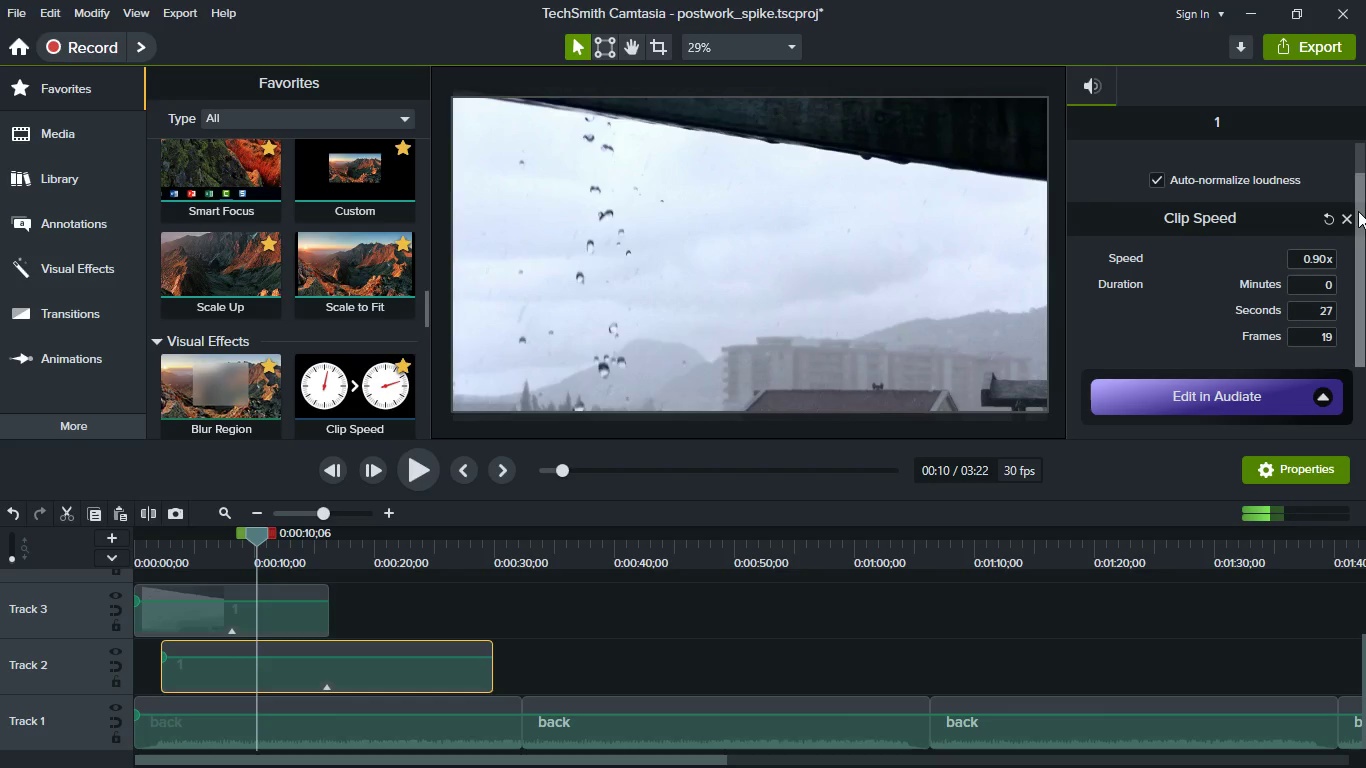 
left_click([1348, 215])
 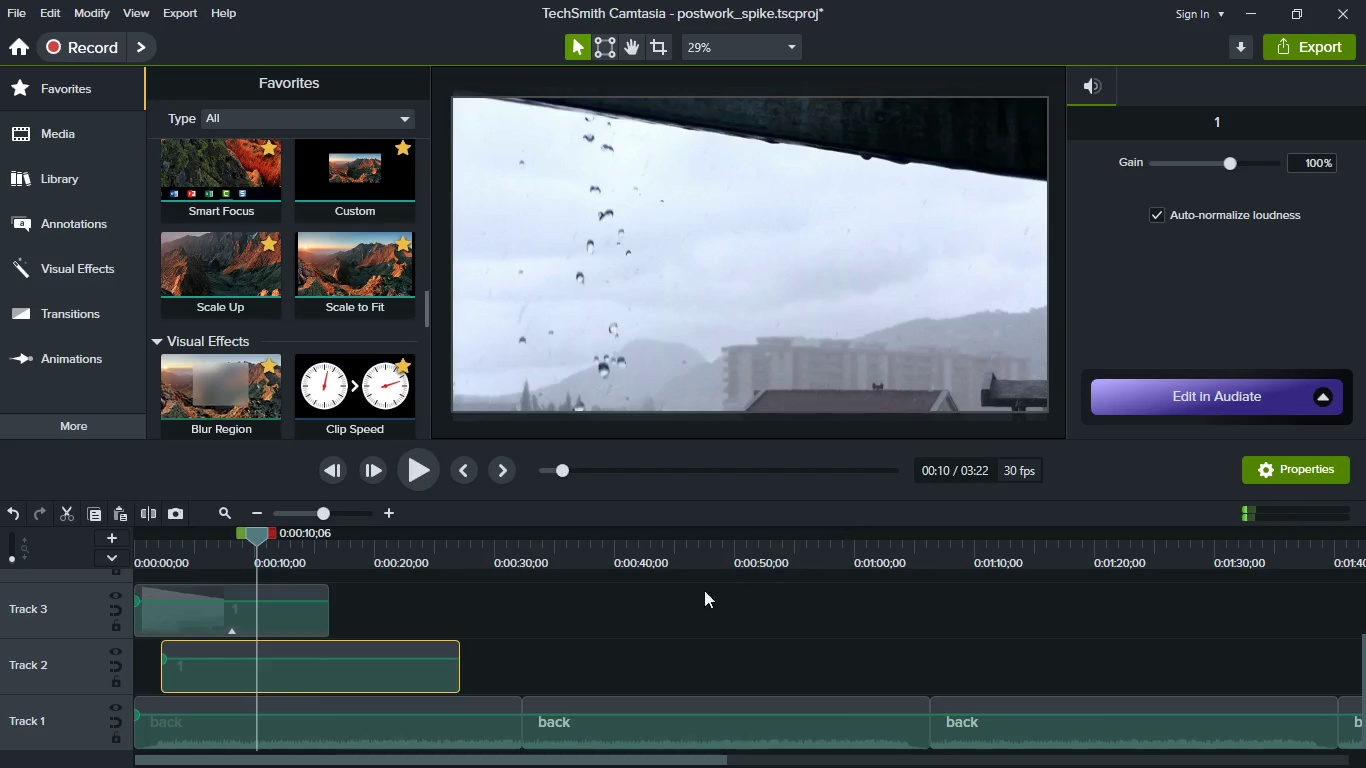 
hold_key(key=ControlLeft, duration=1.53)
hold_key(key=ControlLeft, duration=0.67)
scroll: coordinate [696, 605], scroll_direction: down, amount: 1.0
 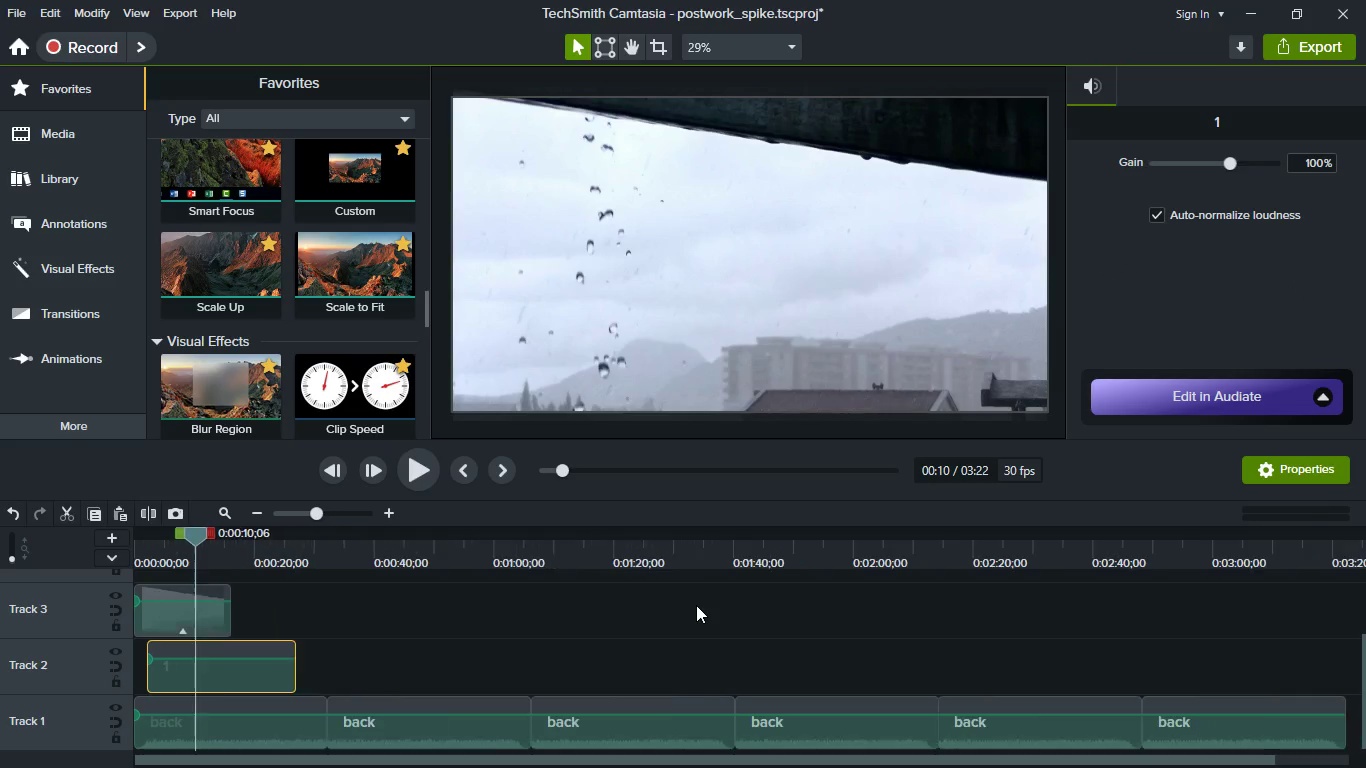 
hold_key(key=ShiftLeft, duration=0.97)
scroll: coordinate [696, 605], scroll_direction: up, amount: 3.0
 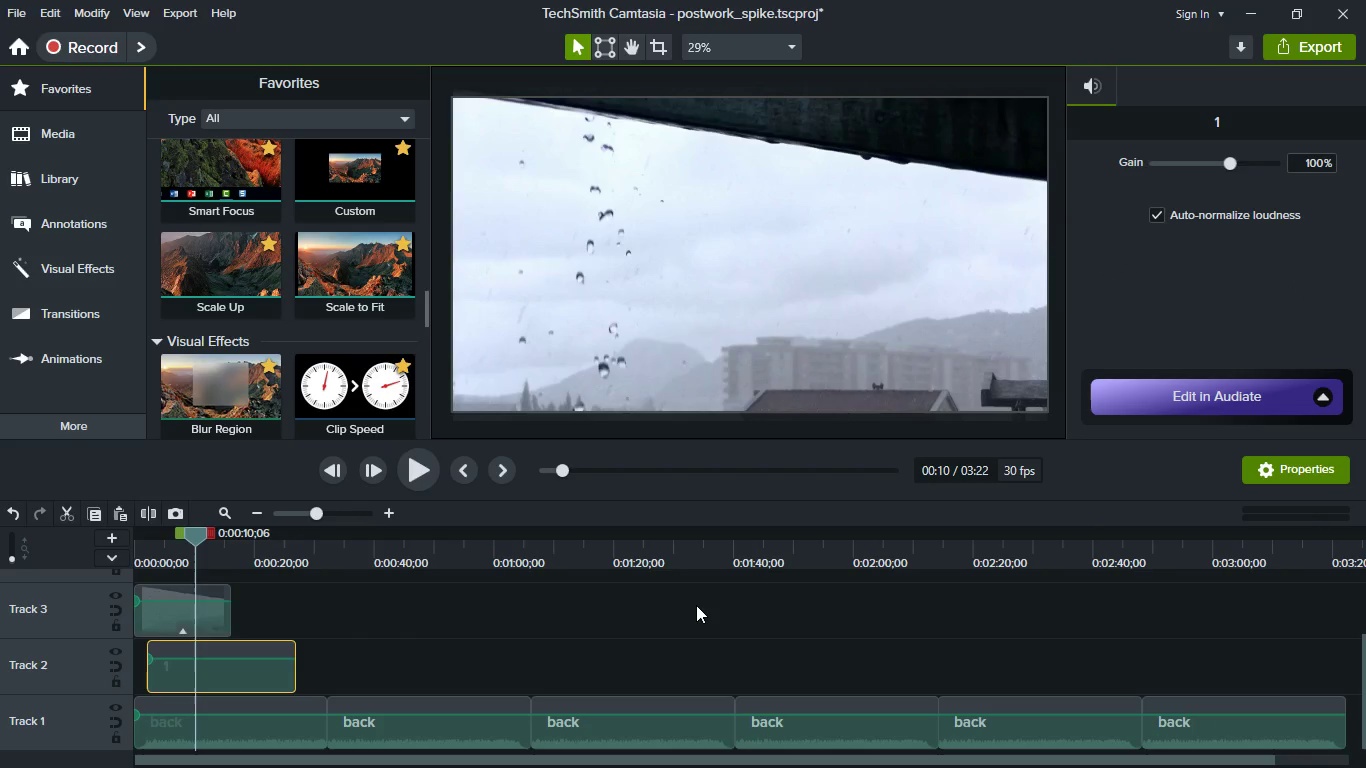 
hold_key(key=ControlLeft, duration=0.69)
scroll: coordinate [677, 614], scroll_direction: up, amount: 4.0
 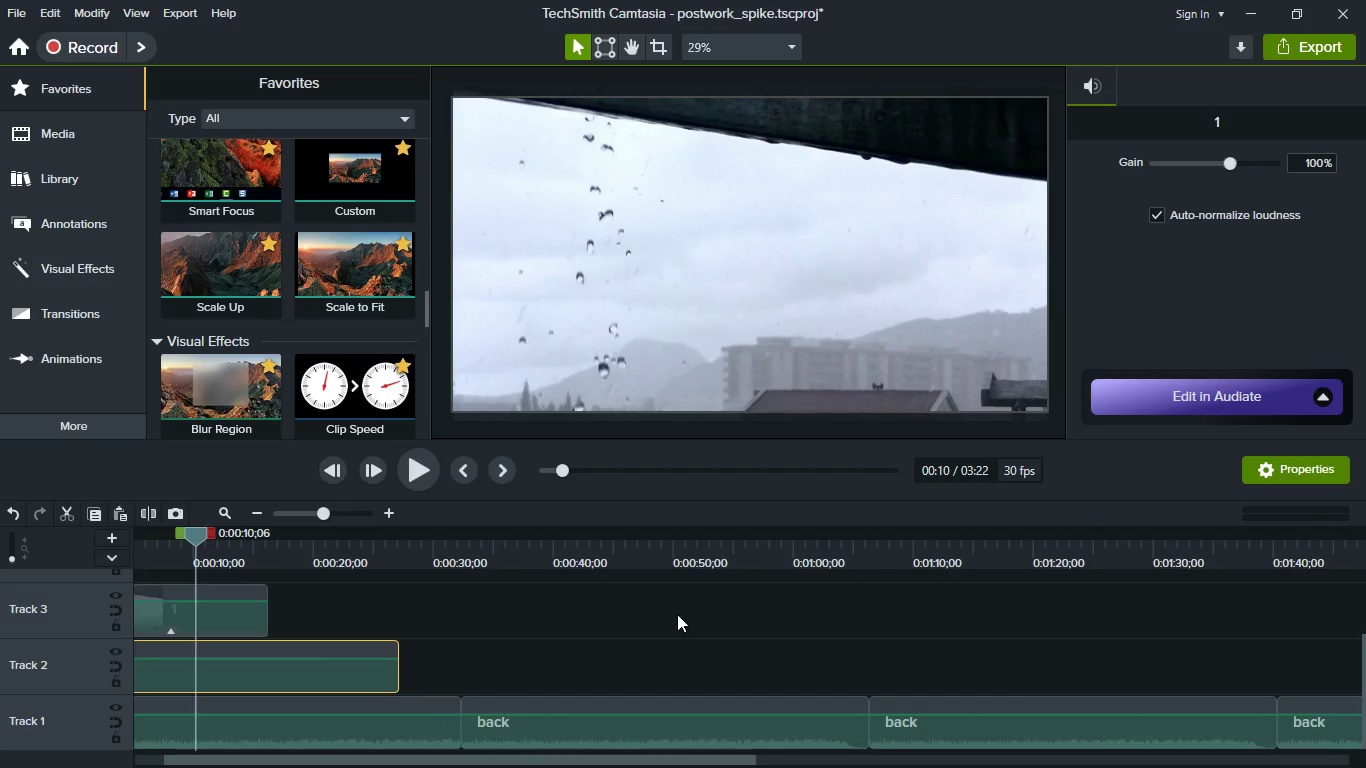 
hold_key(key=ShiftLeft, duration=1.53)
 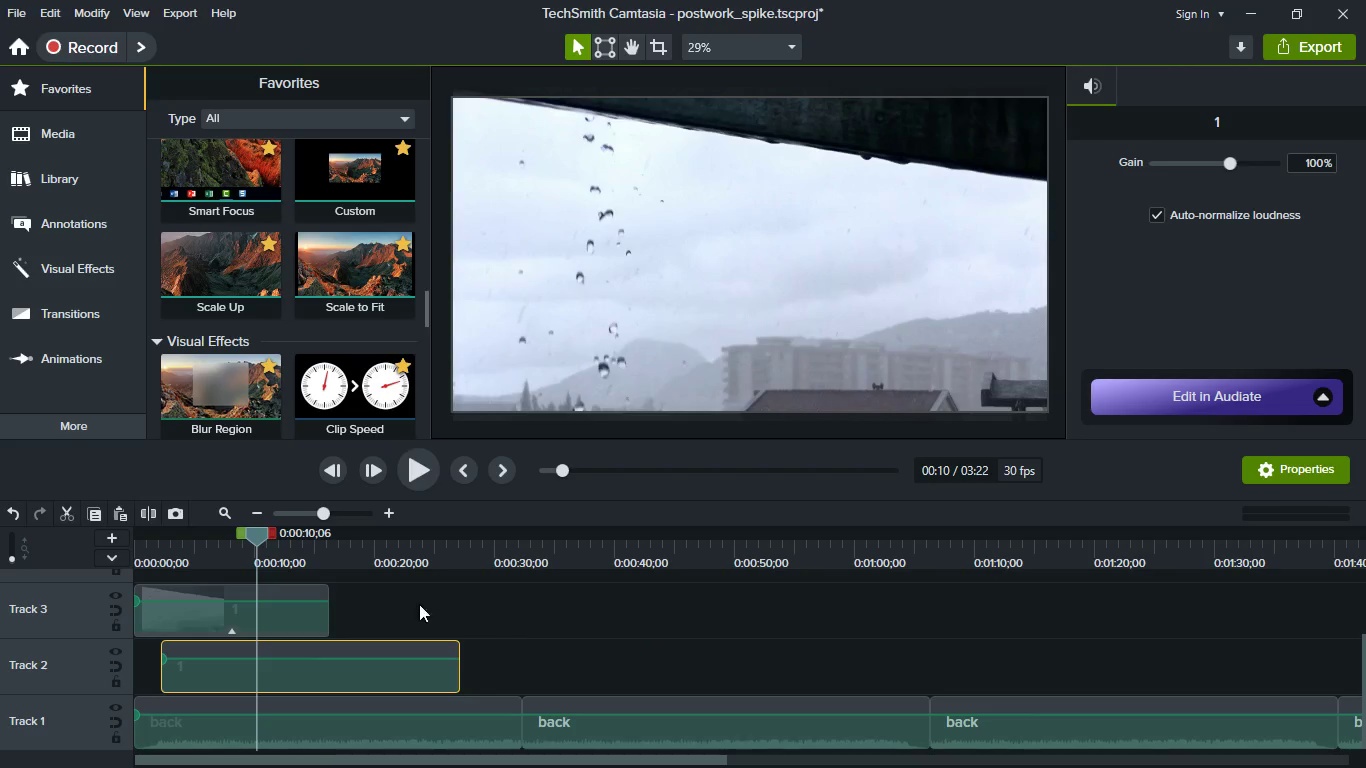 
key(Shift+ShiftLeft)
 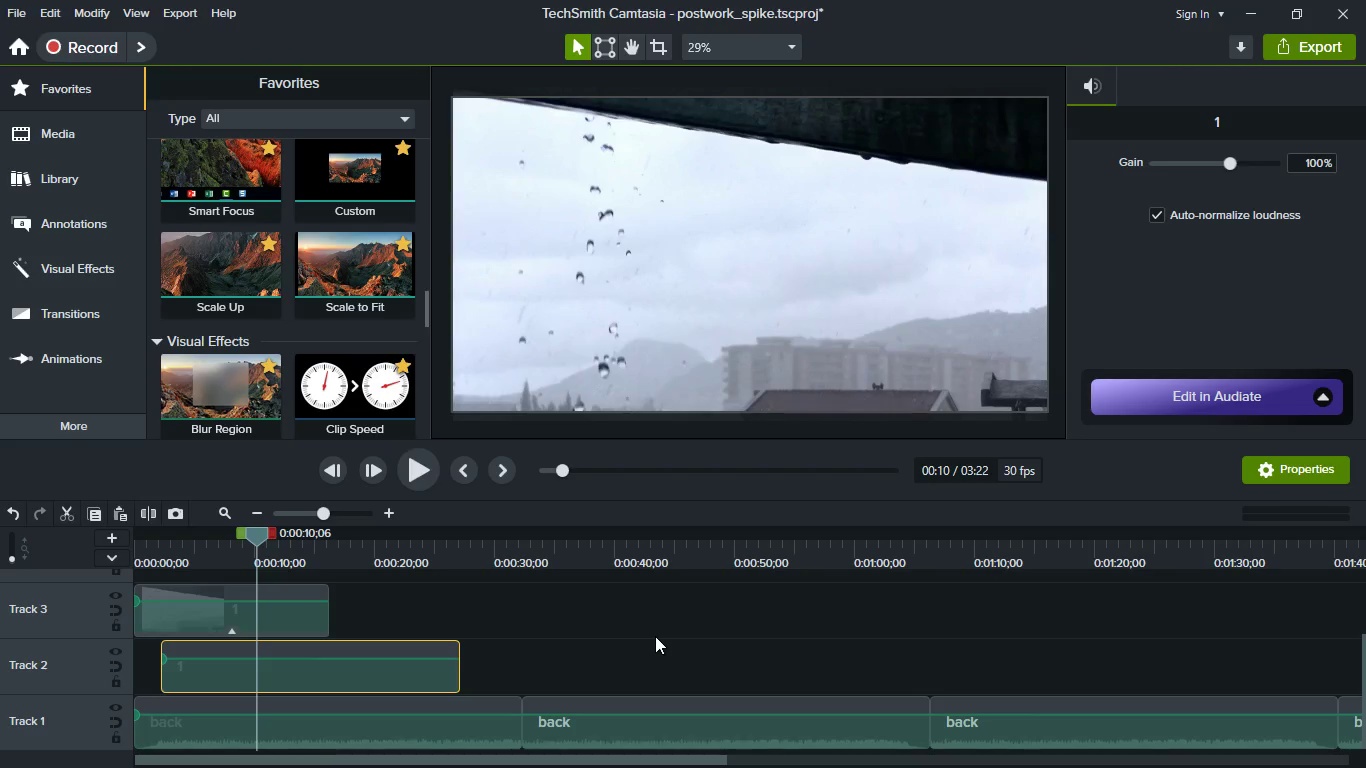 
key(Shift+ShiftLeft)
 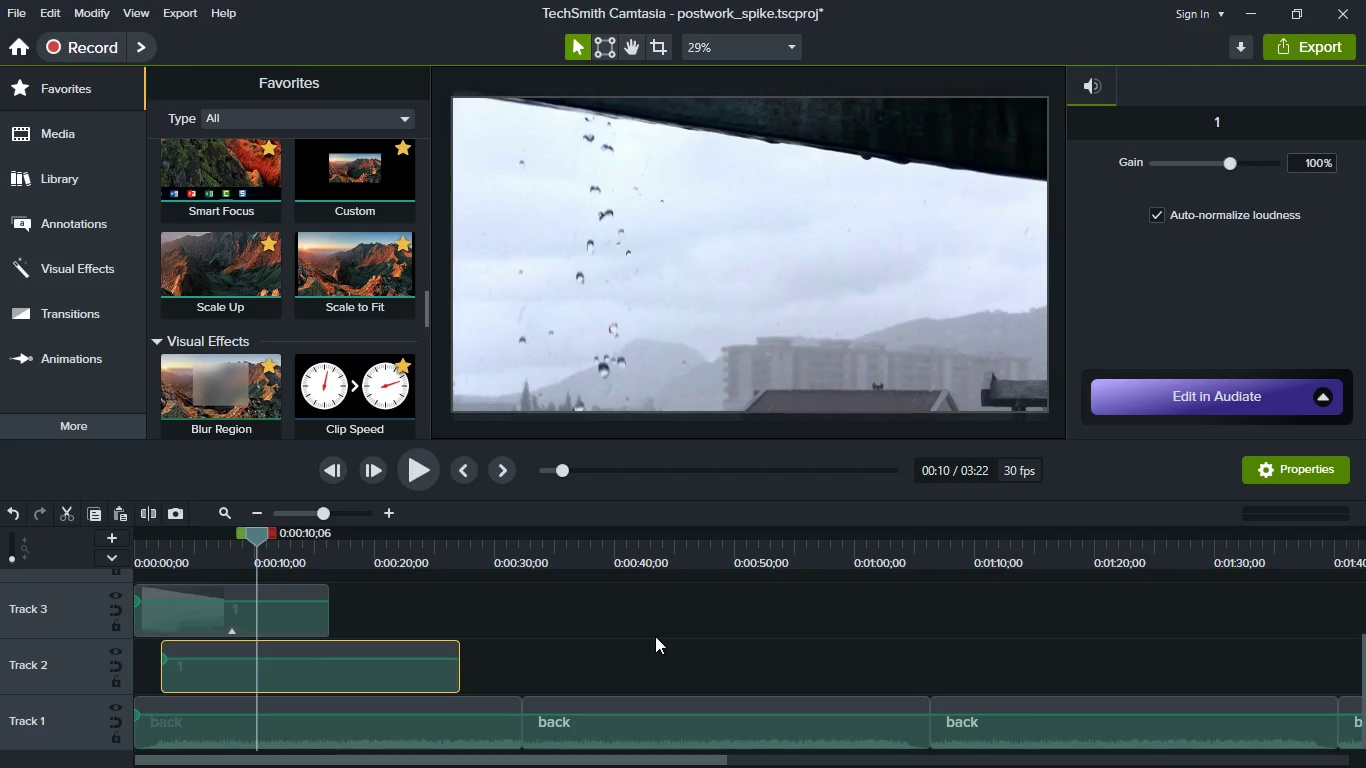 
key(Shift+ShiftLeft)
 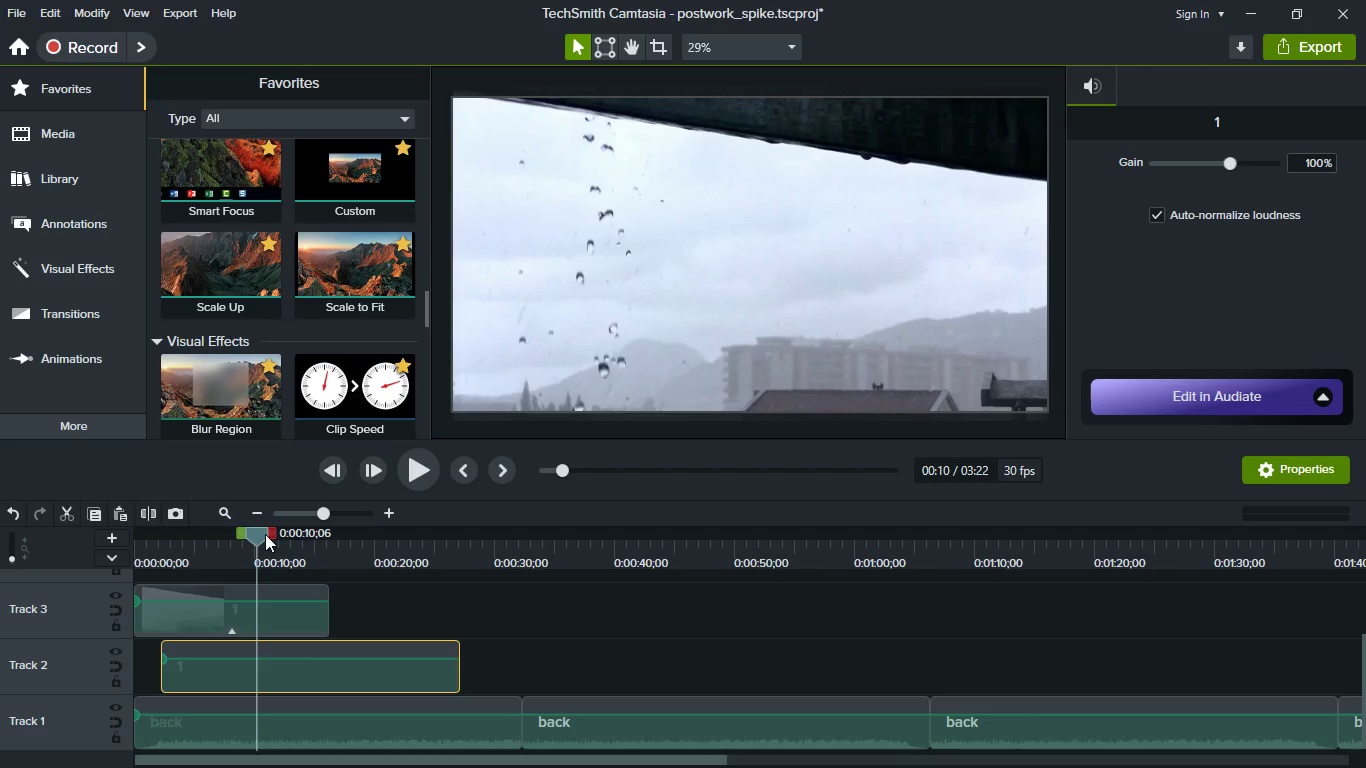 
scroll: coordinate [655, 636], scroll_direction: up, amount: 7.0
 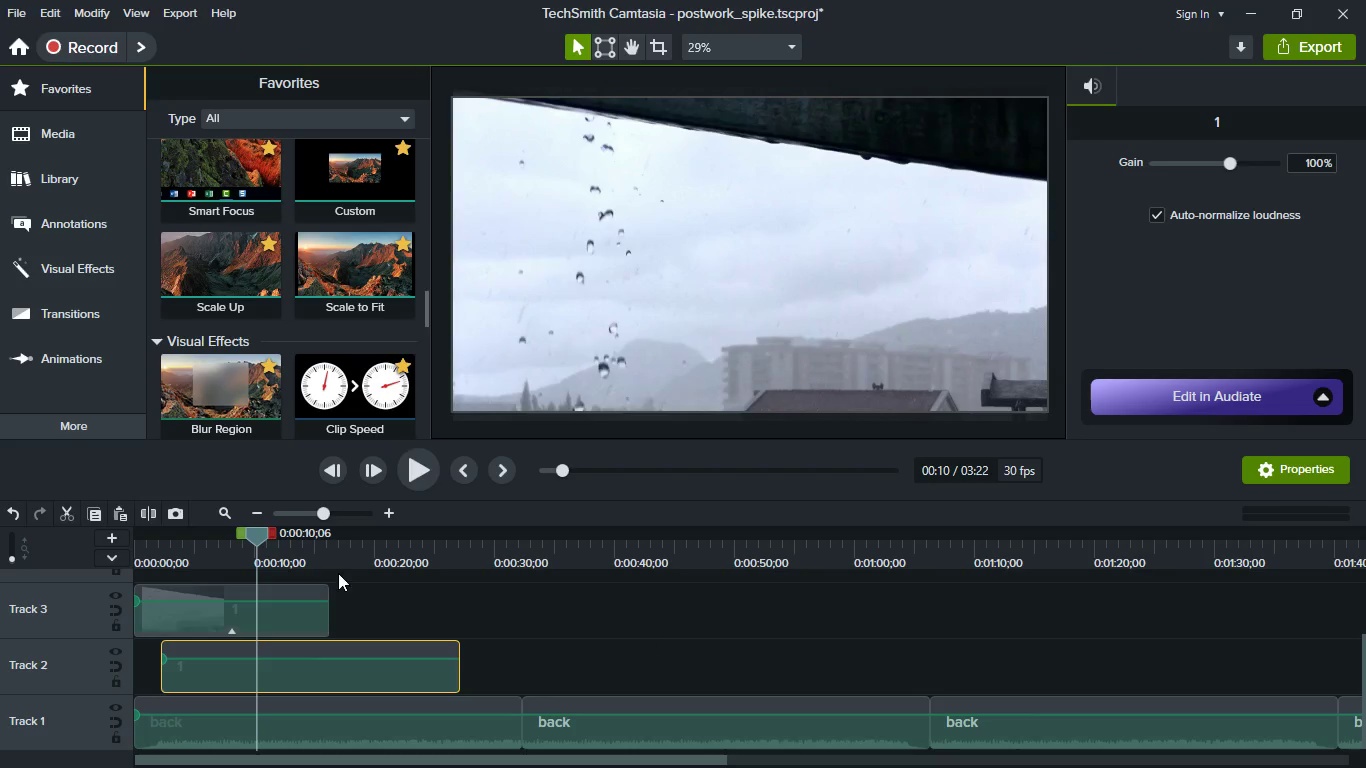 
left_click_drag(start_coordinate=[256, 534], to_coordinate=[158, 534])
 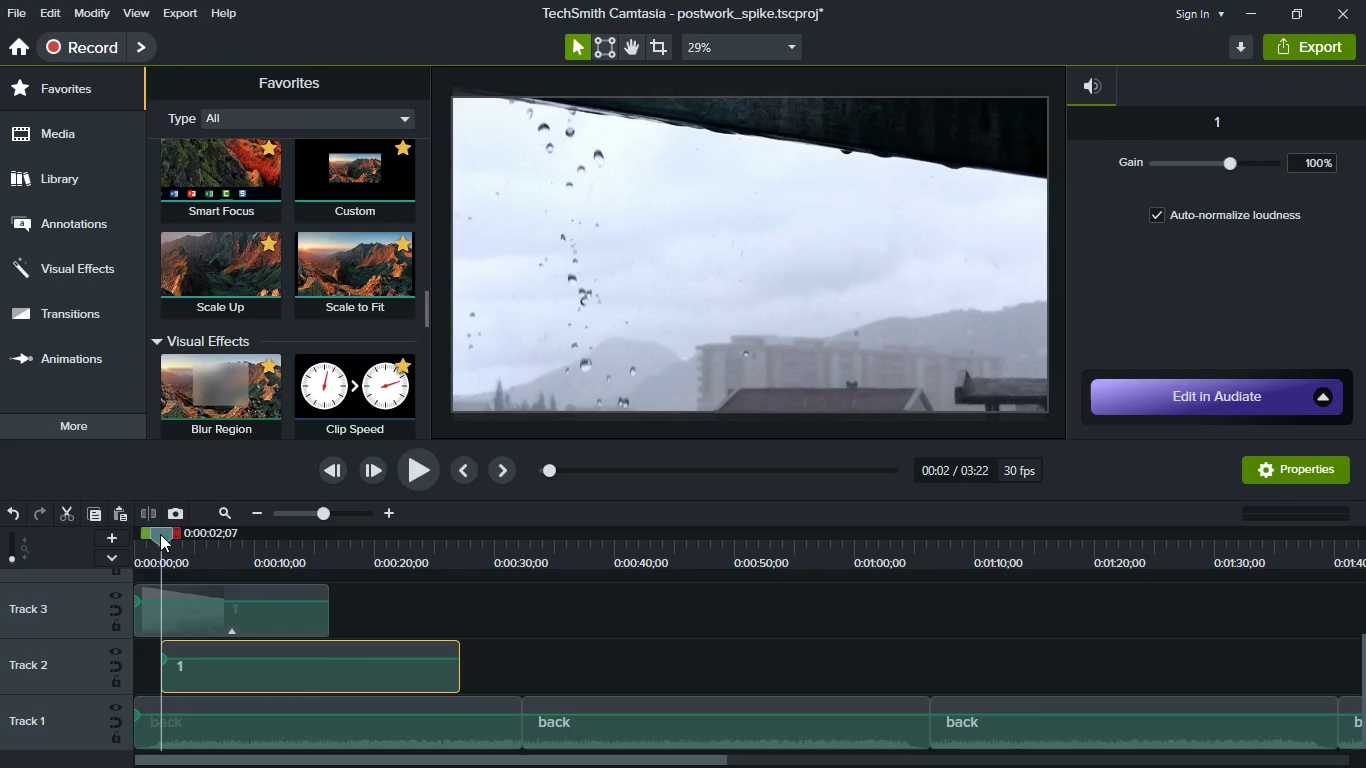 
key(Space)
 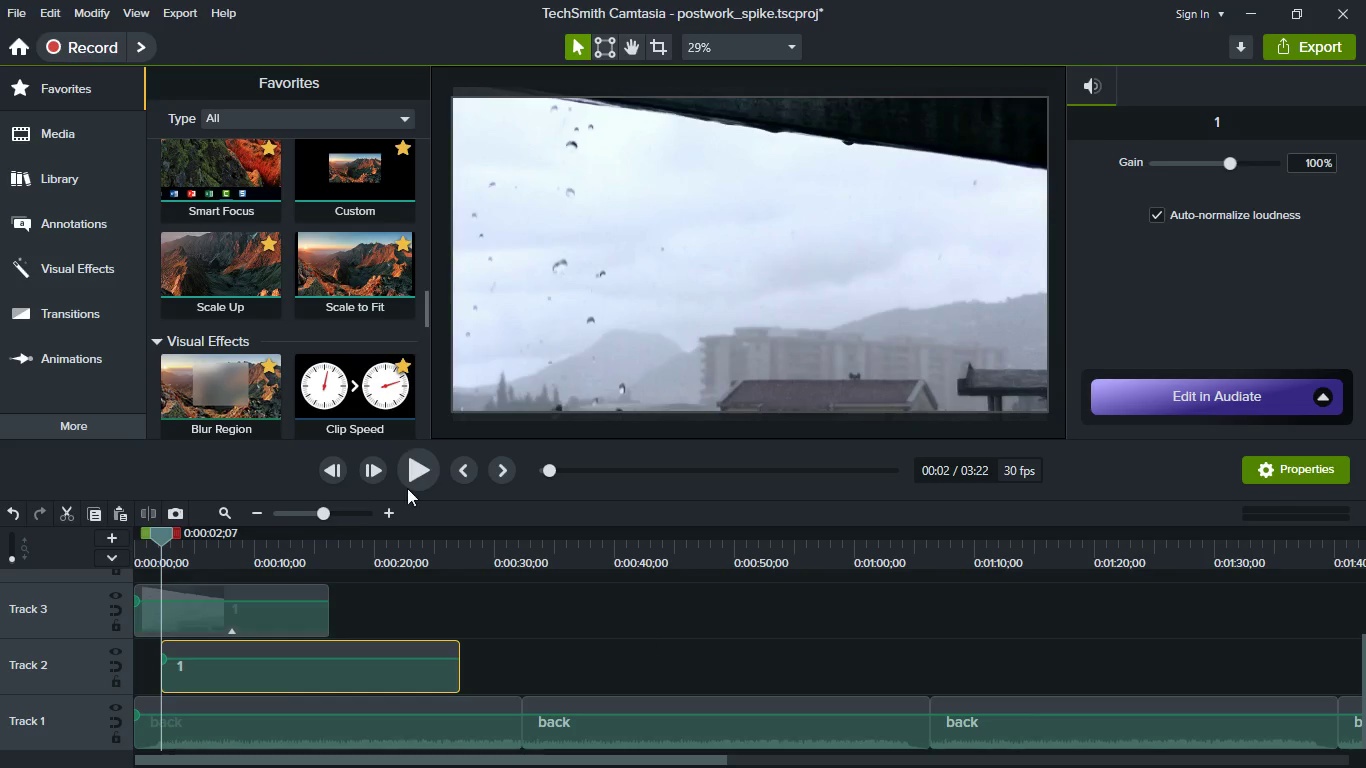 
left_click([426, 482])
 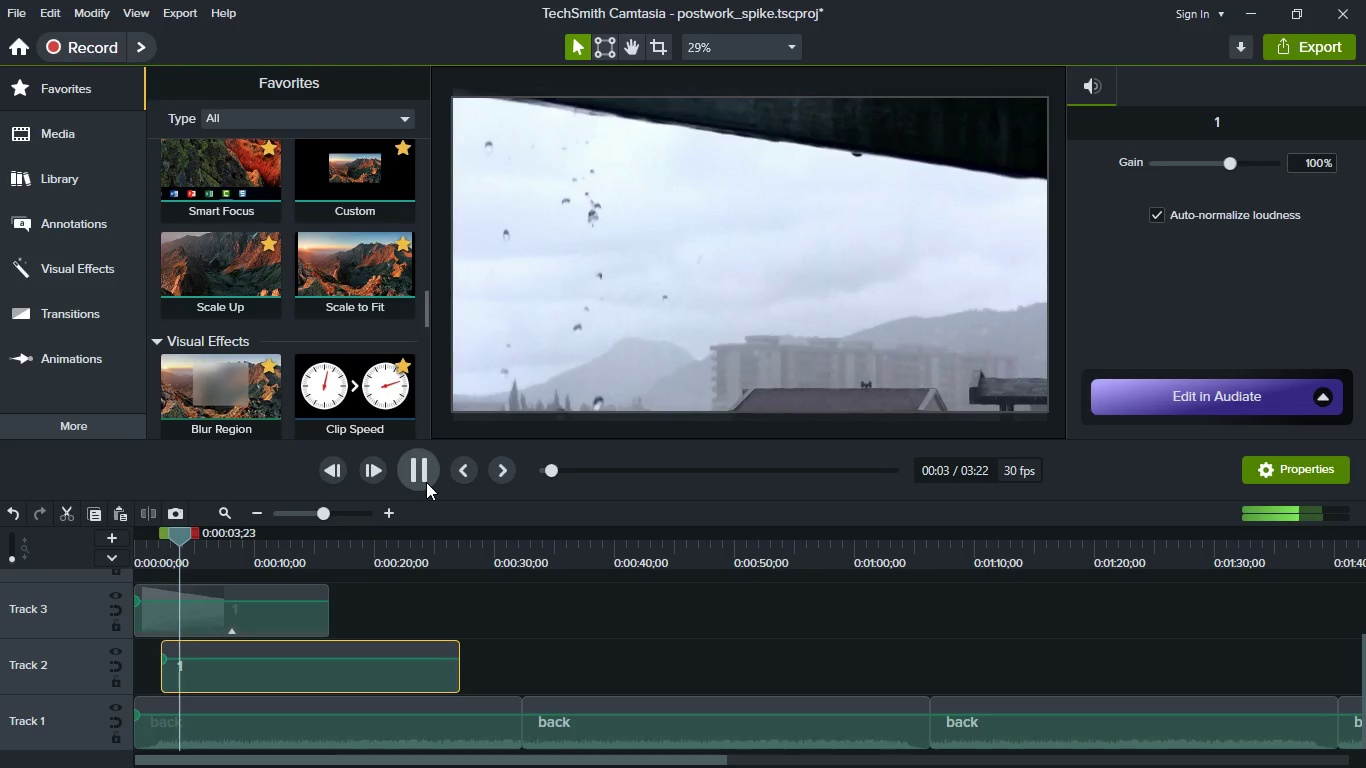 
key(Space)
 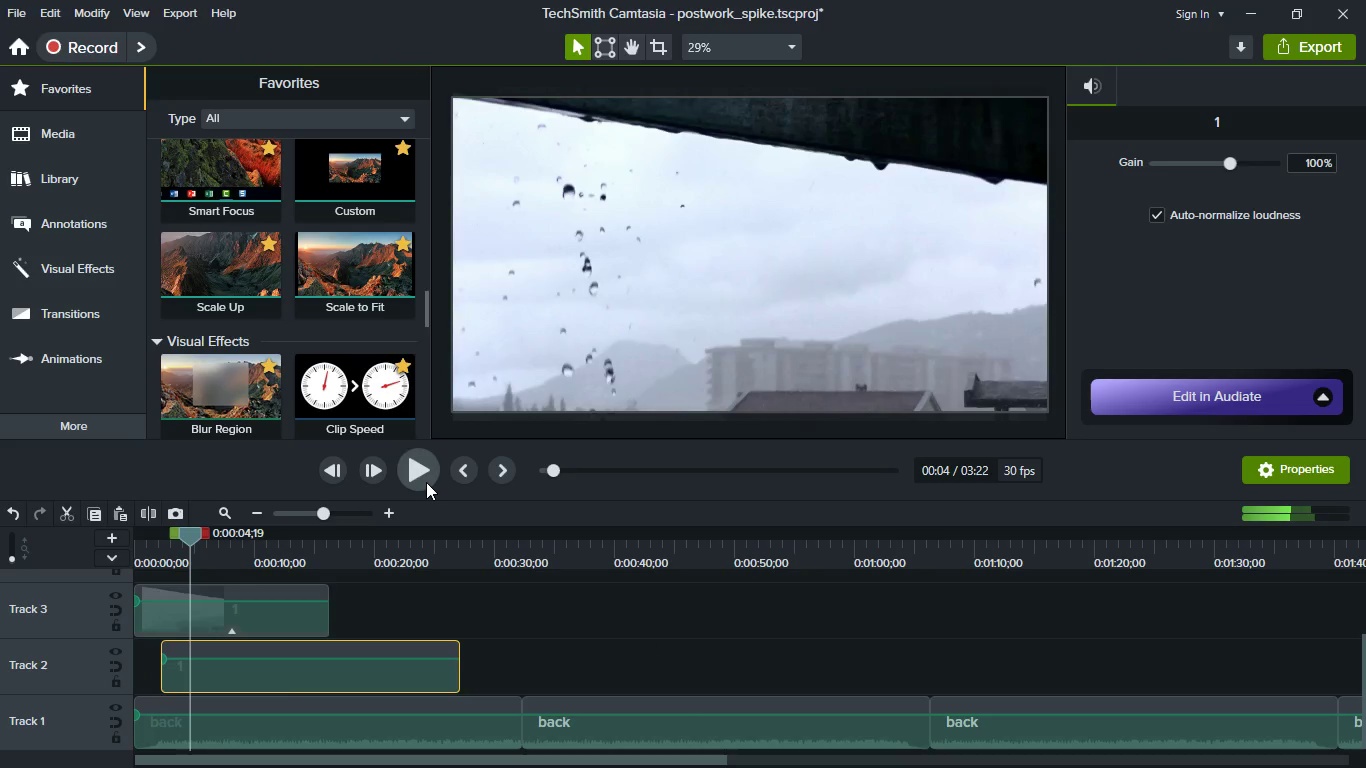 
left_click([426, 482])
 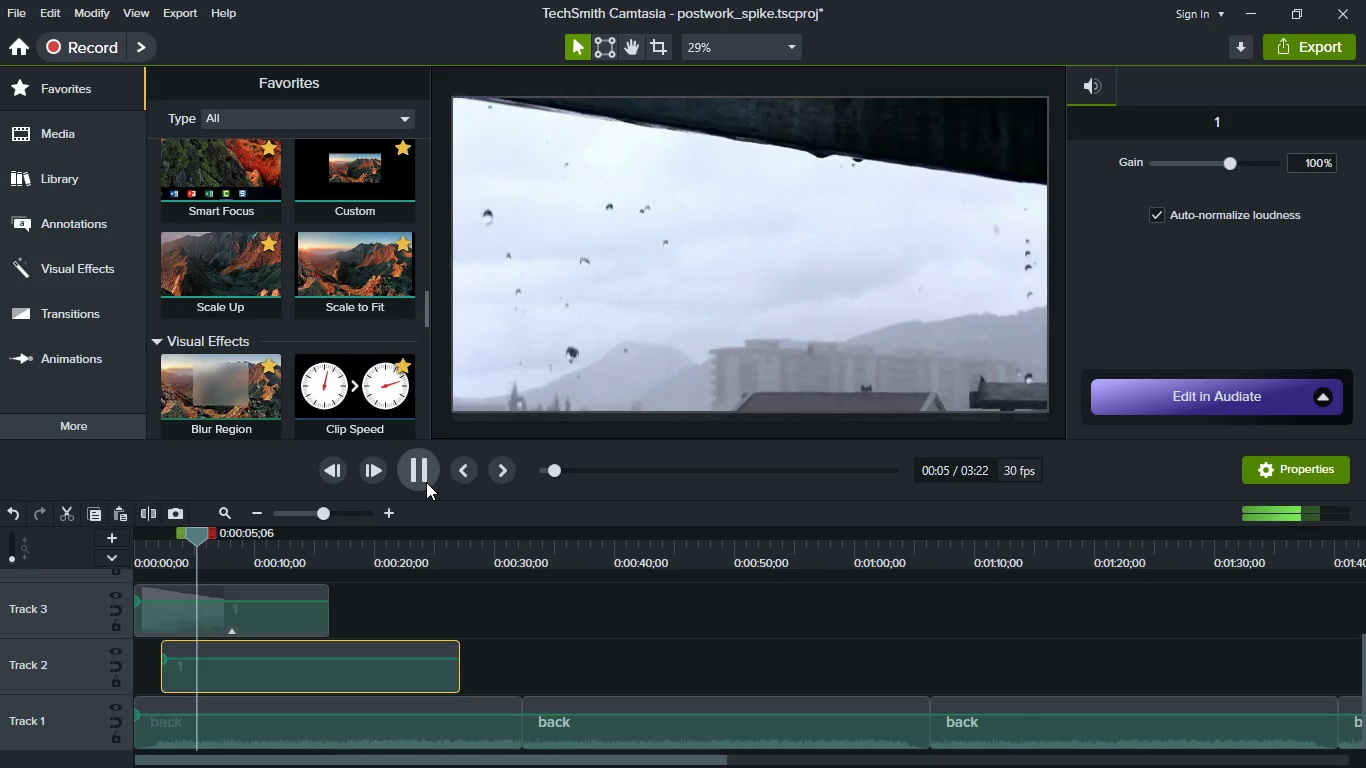 
key(Space)
 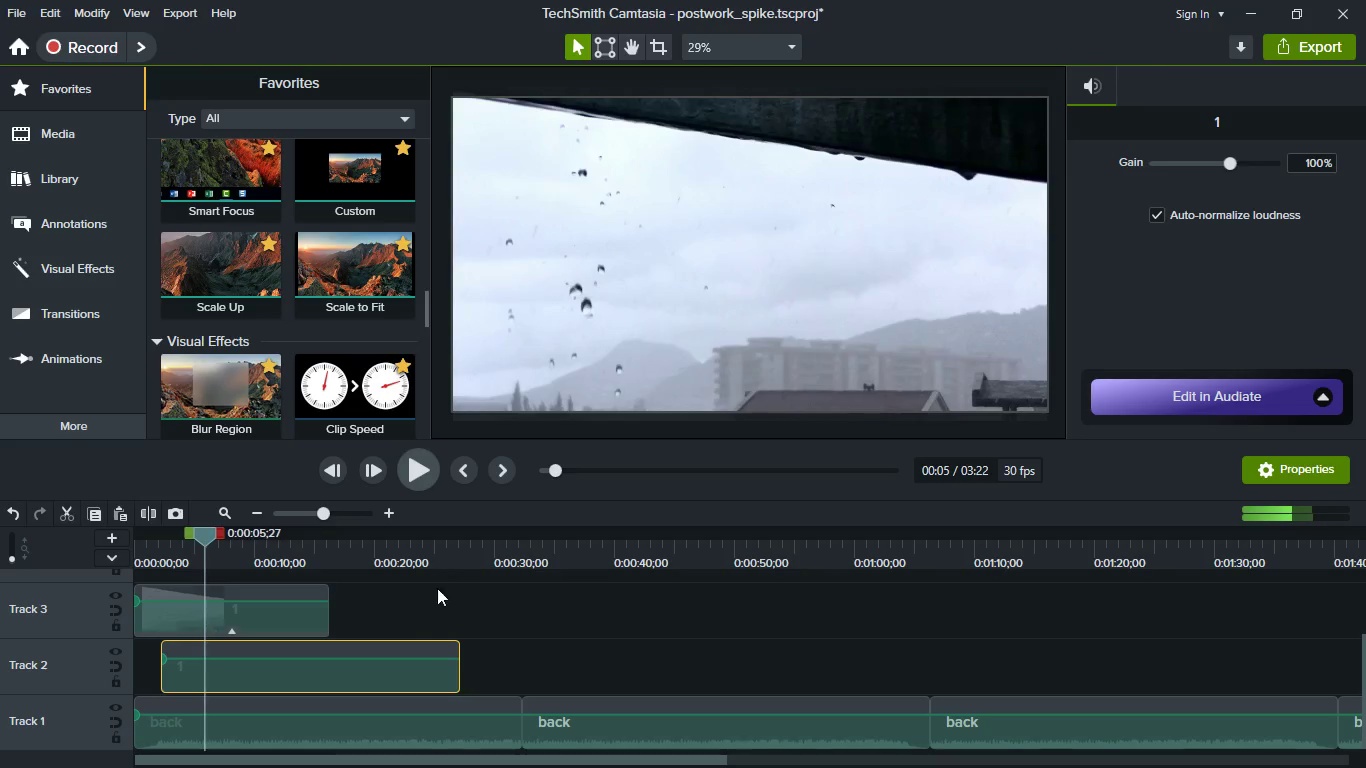 
hold_key(key=ControlLeft, duration=0.84)
 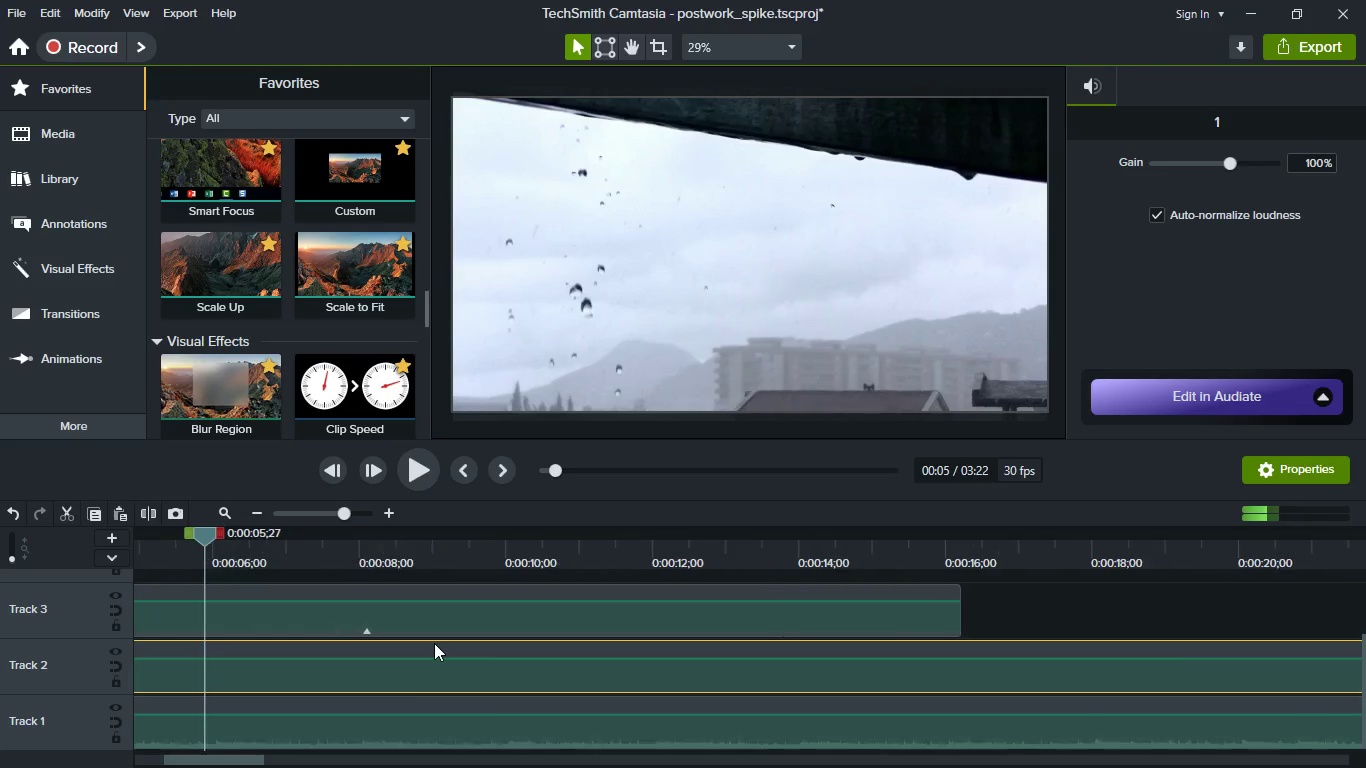 
hold_key(key=ShiftLeft, duration=1.16)
 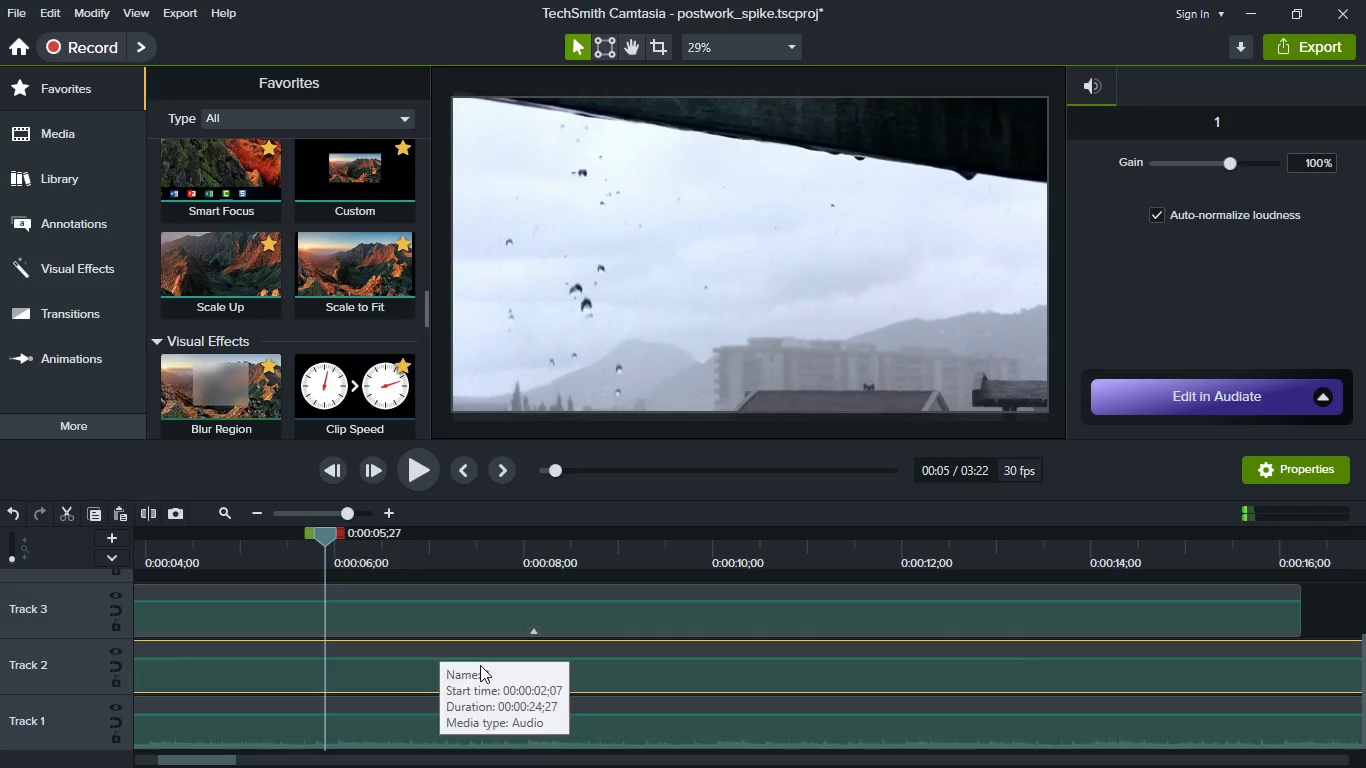 
scroll: coordinate [434, 643], scroll_direction: up, amount: 12.0
 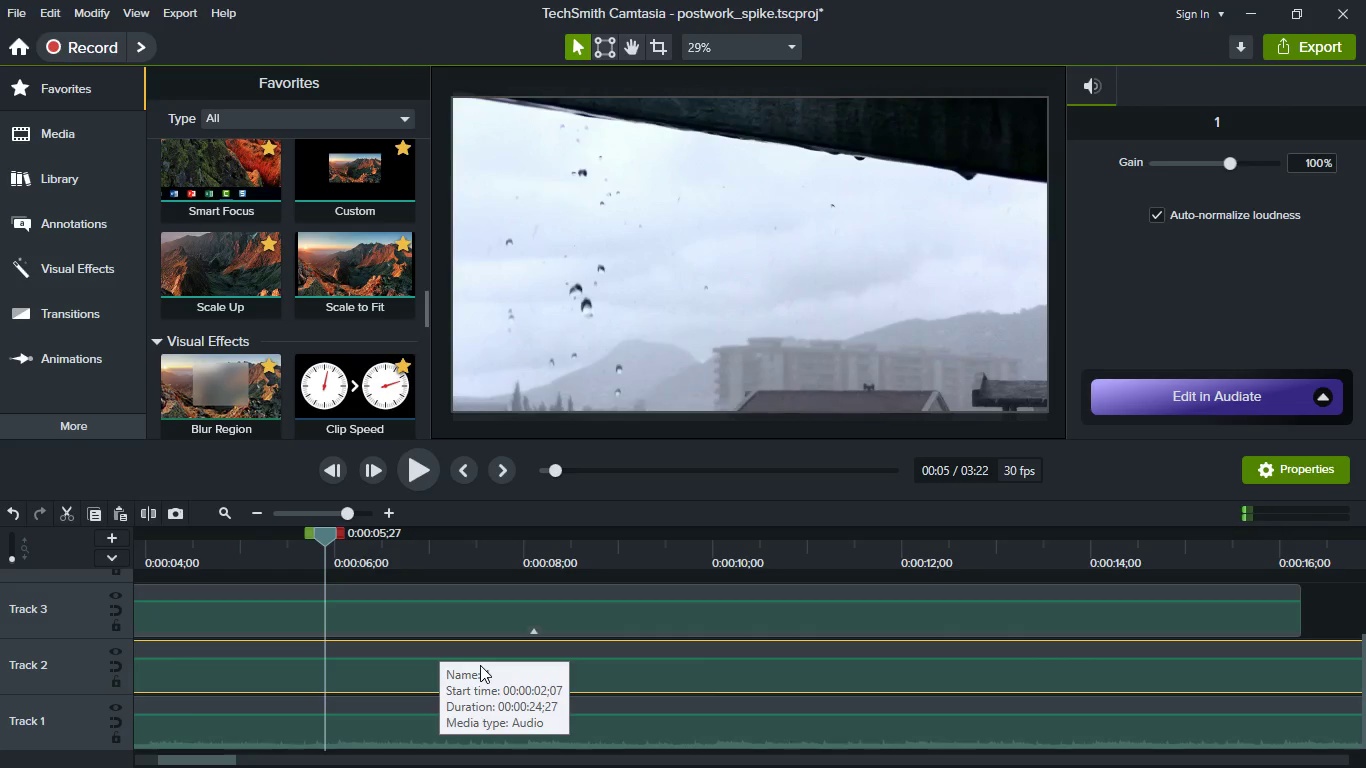 
hold_key(key=ControlLeft, duration=0.62)
scroll: coordinate [450, 662], scroll_direction: down, amount: 2.0
 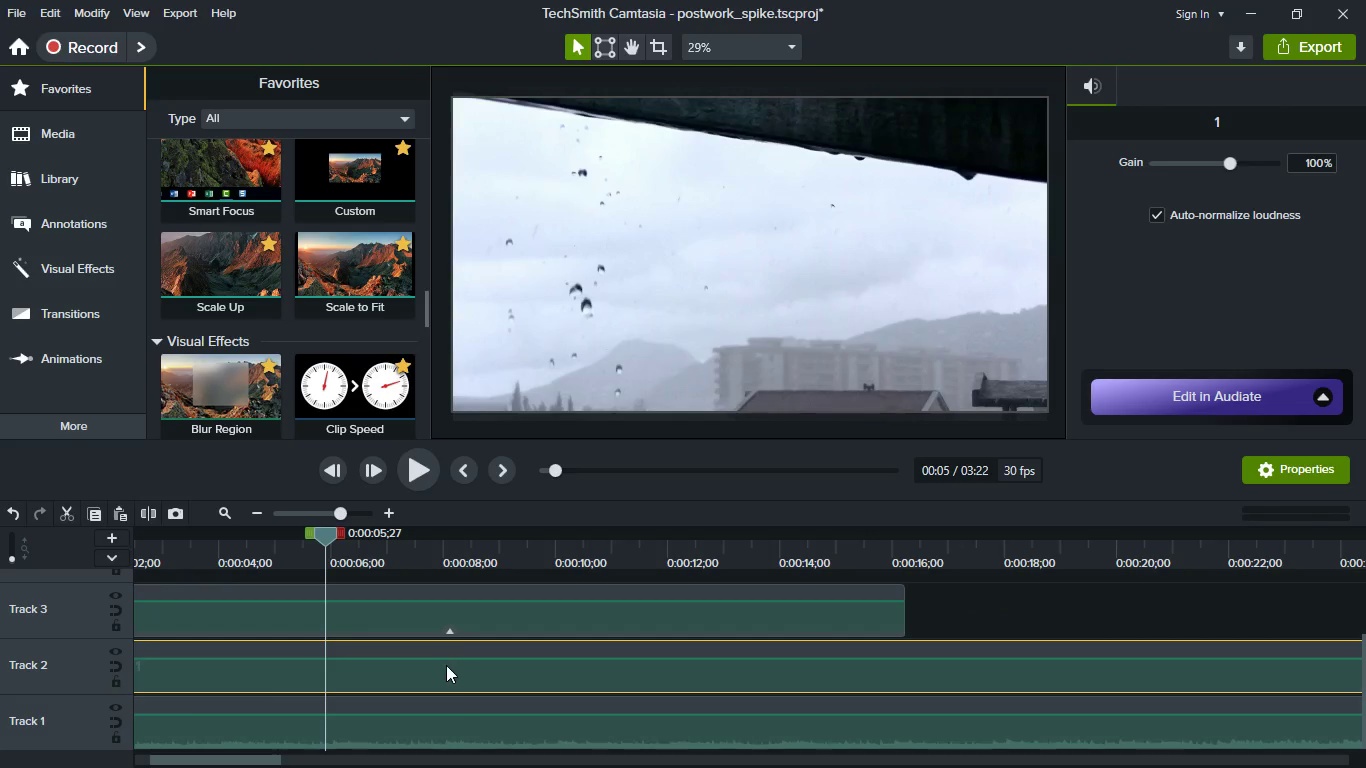 
hold_key(key=ControlLeft, duration=0.44)
scroll: coordinate [440, 674], scroll_direction: down, amount: 2.0
 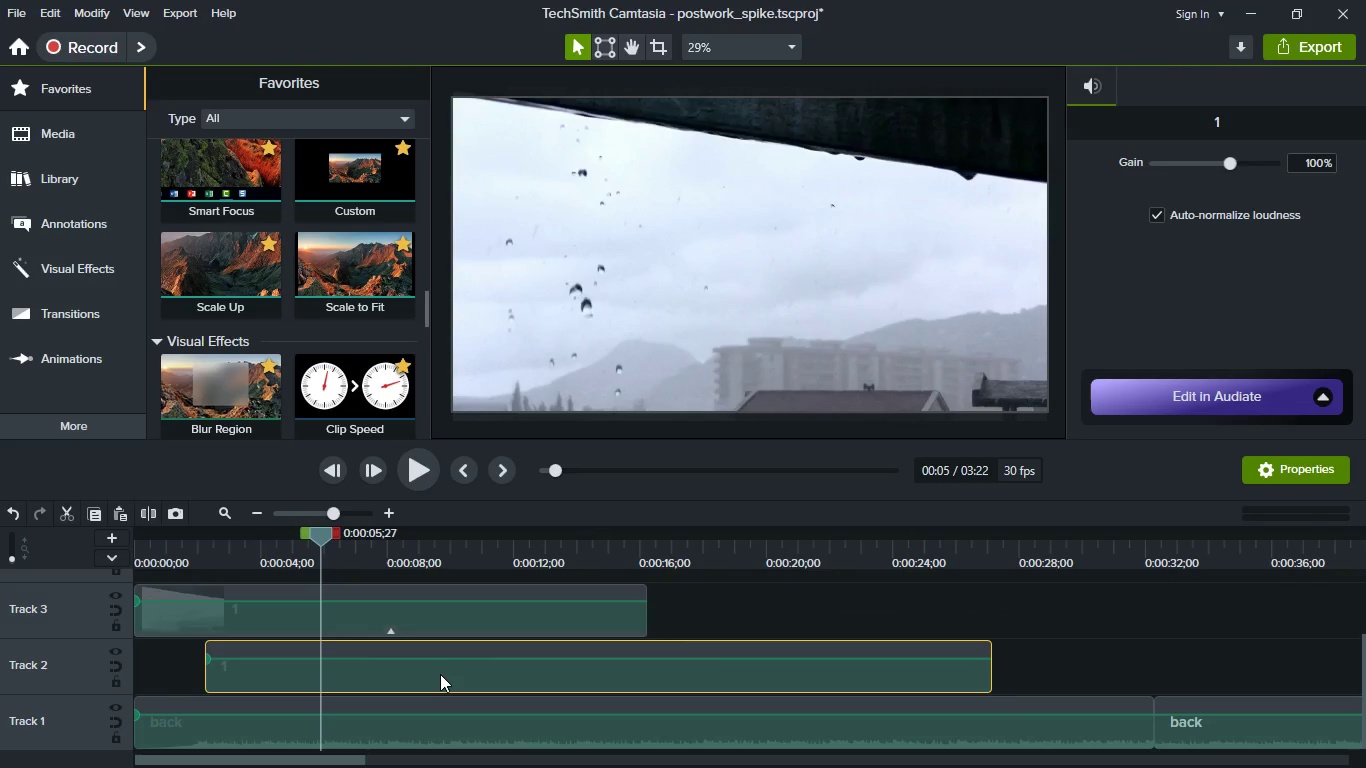 
hold_key(key=ShiftLeft, duration=0.89)
 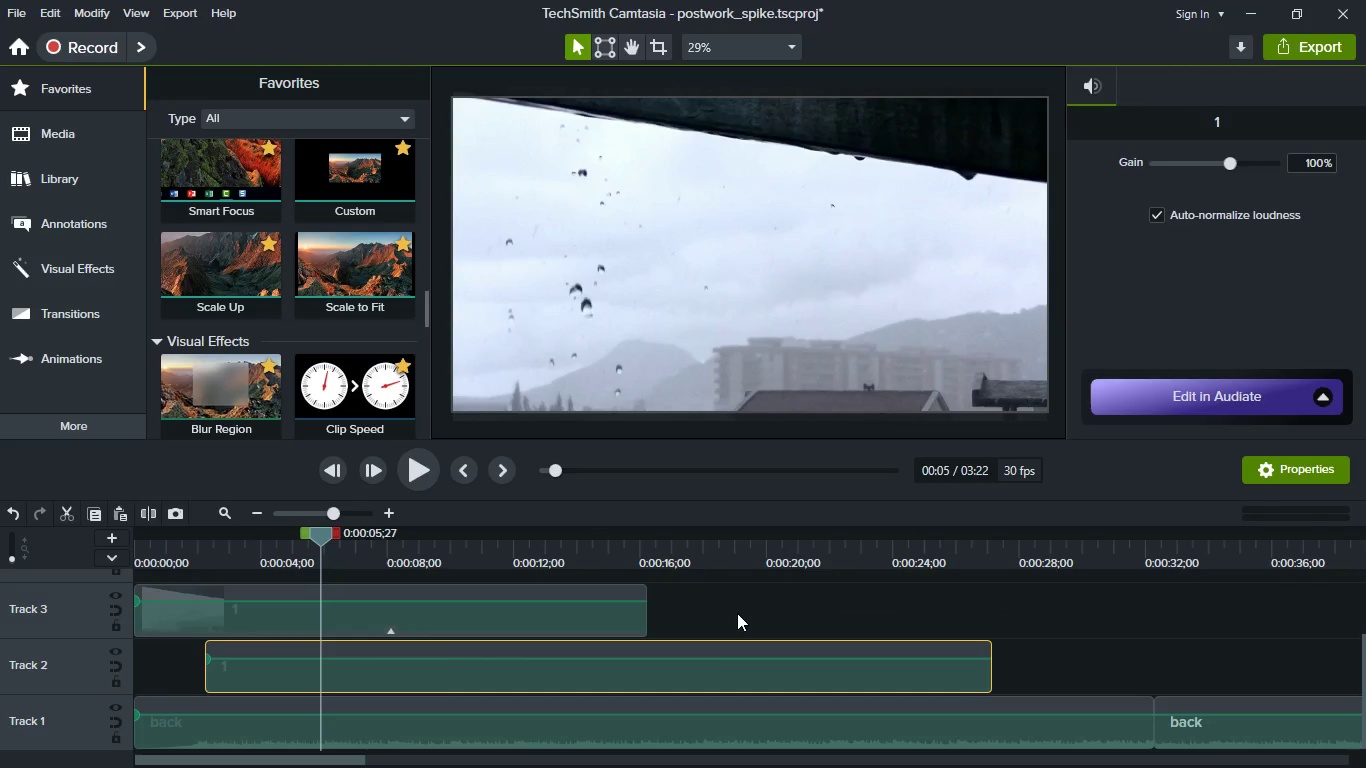 
left_click([737, 613])
 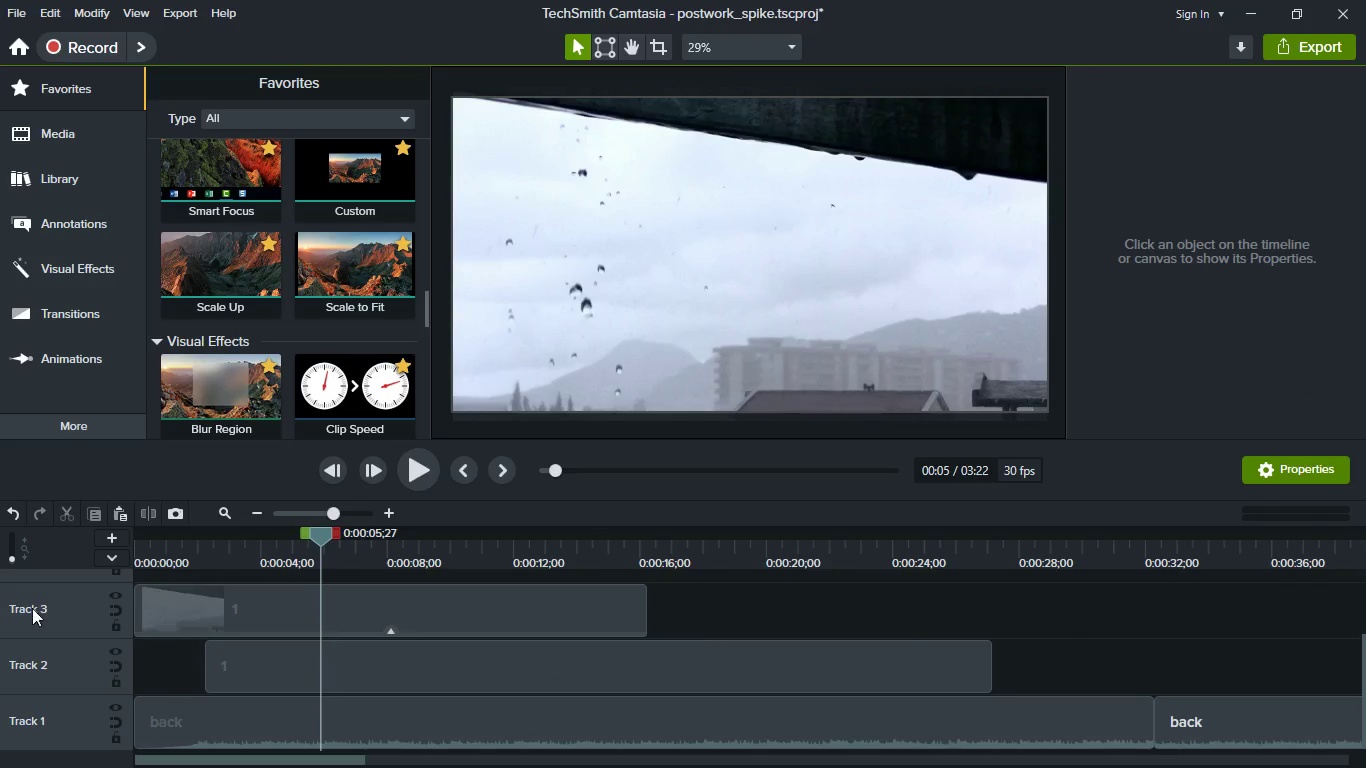 
left_click_drag(start_coordinate=[70, 636], to_coordinate=[105, 630])
 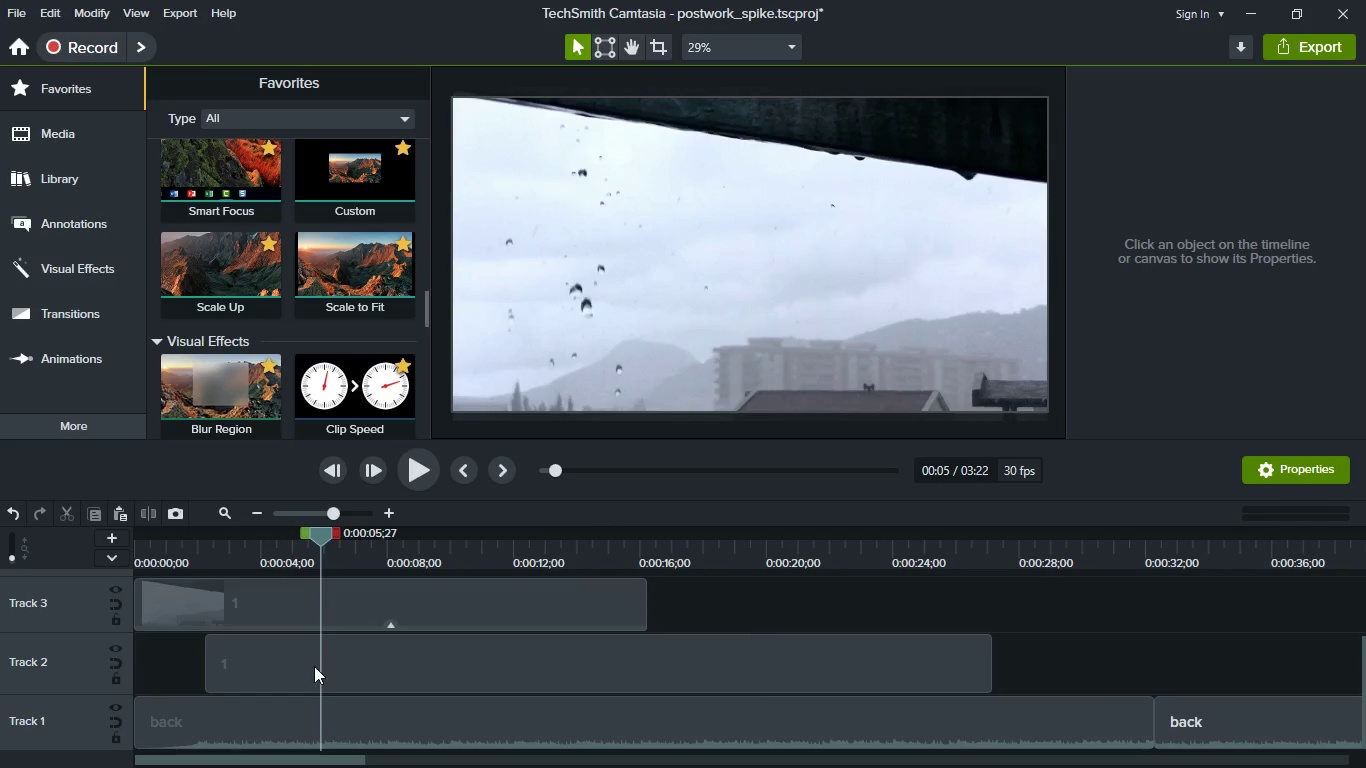 
left_click([314, 666])
 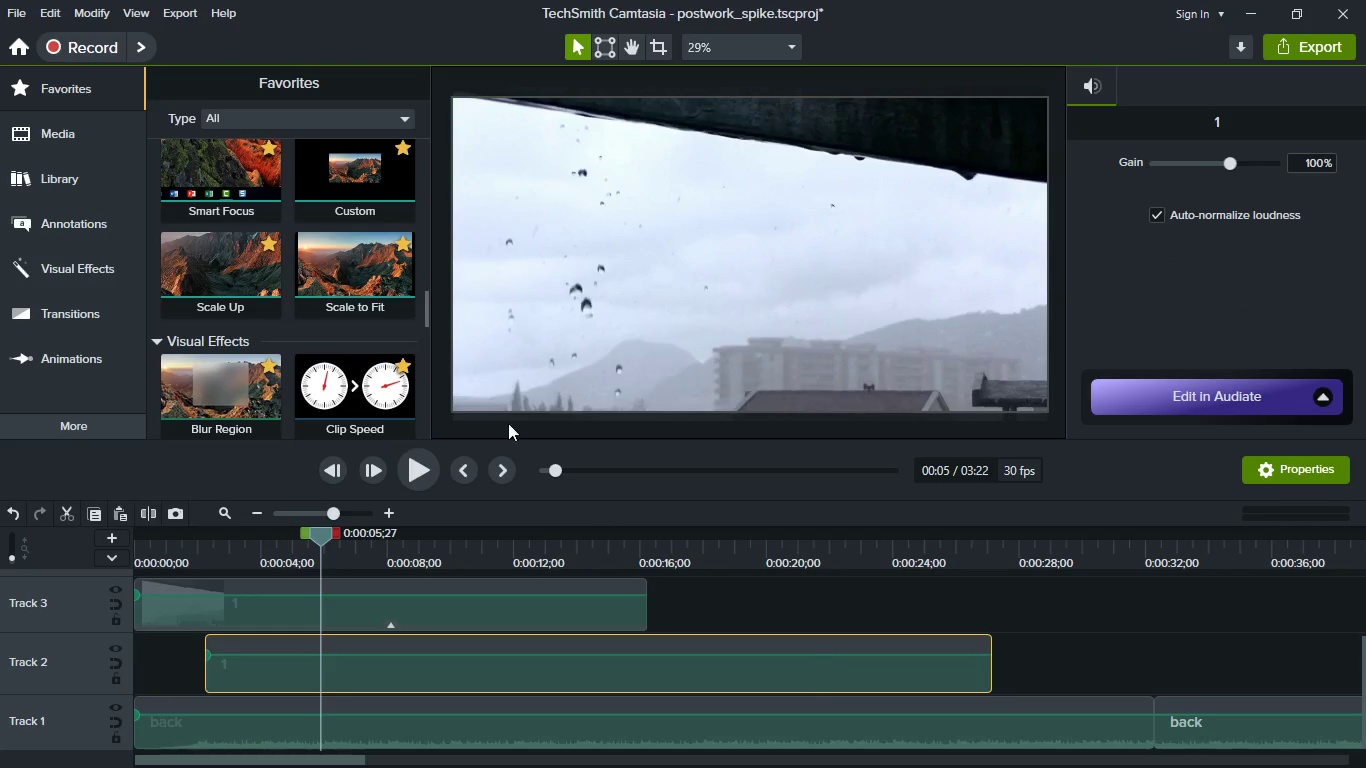 
left_click([64, 125])
 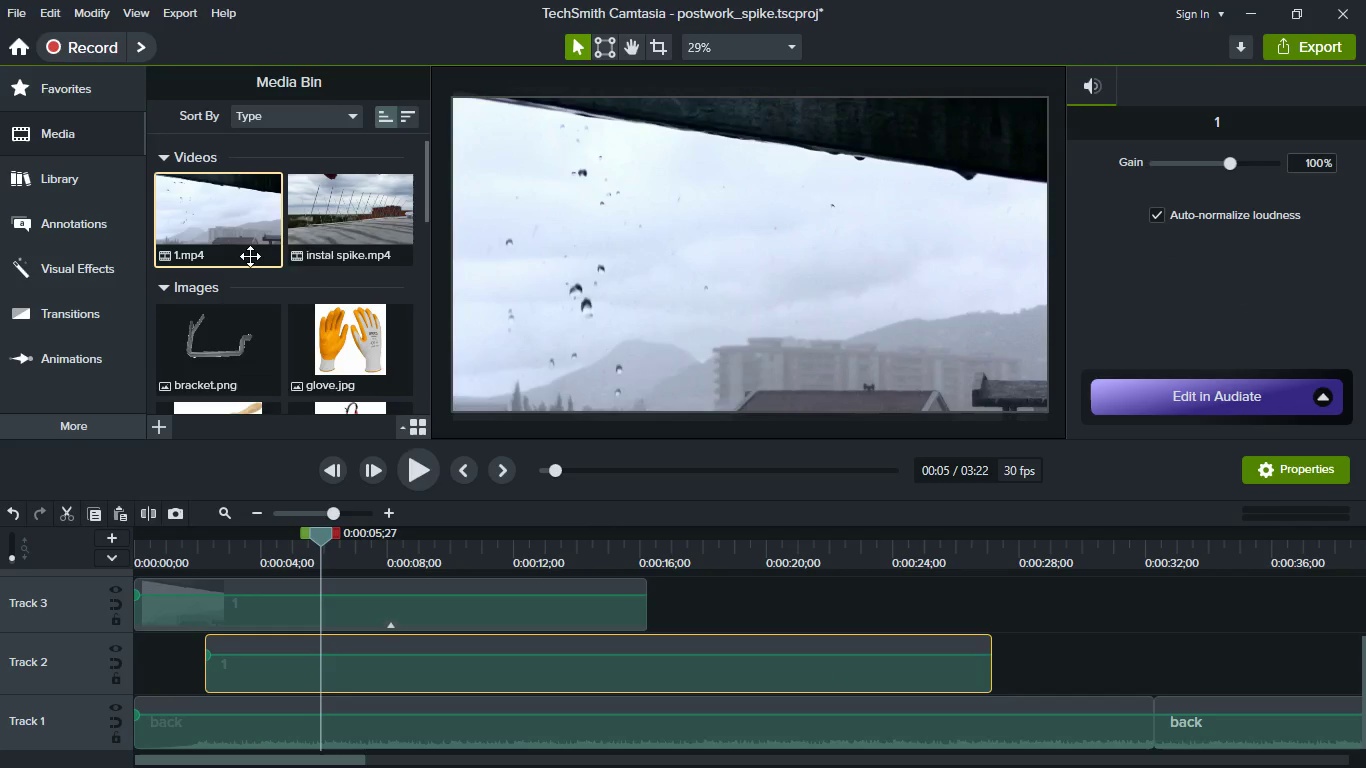 
scroll: coordinate [252, 259], scroll_direction: down, amount: 5.0
 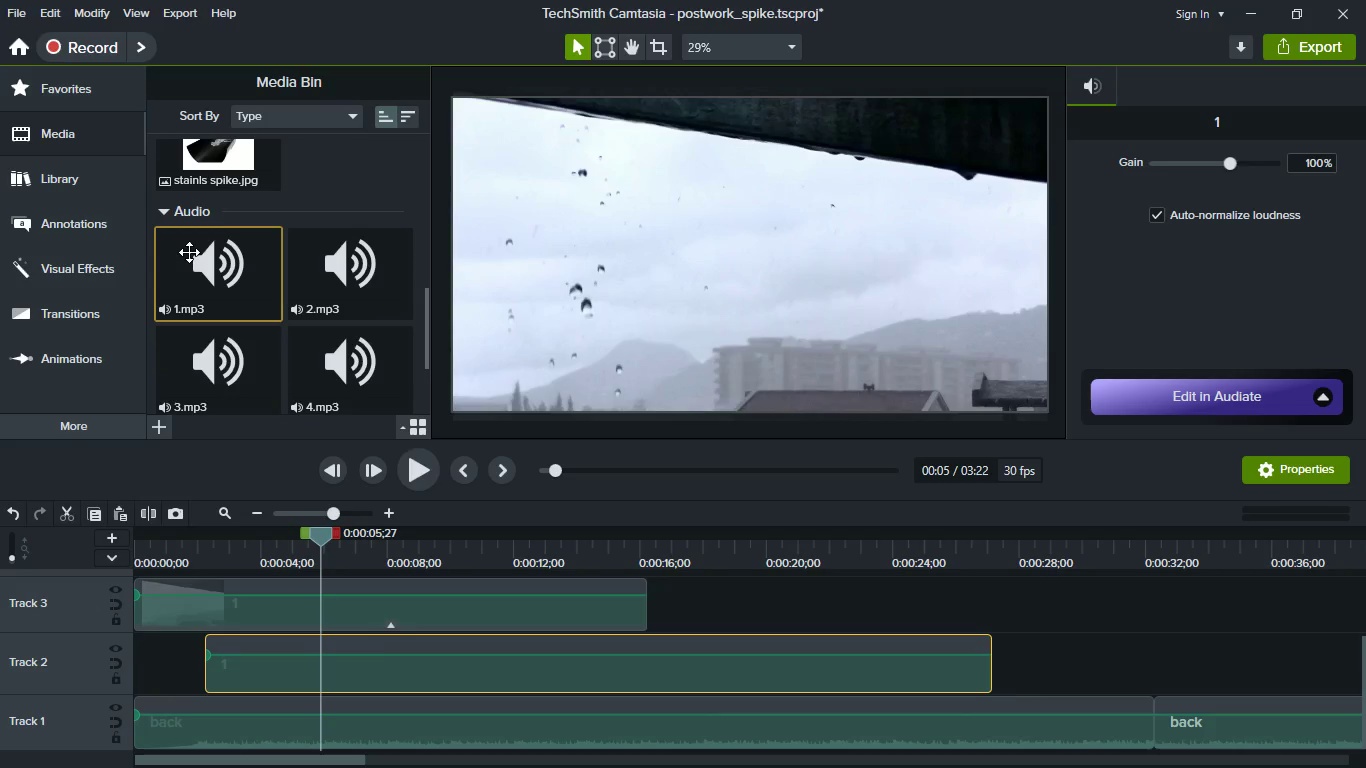 
left_click_drag(start_coordinate=[189, 252], to_coordinate=[765, 595])
 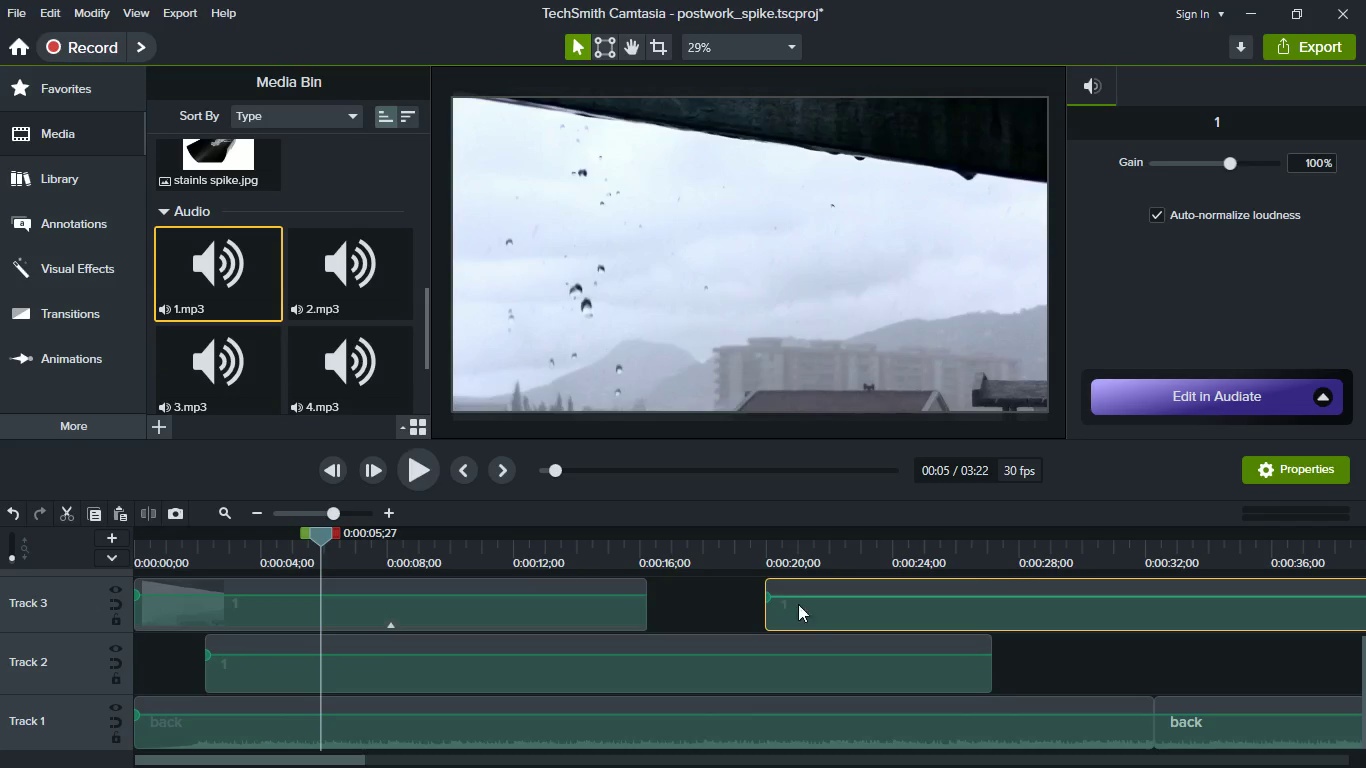 
left_click([813, 611])
 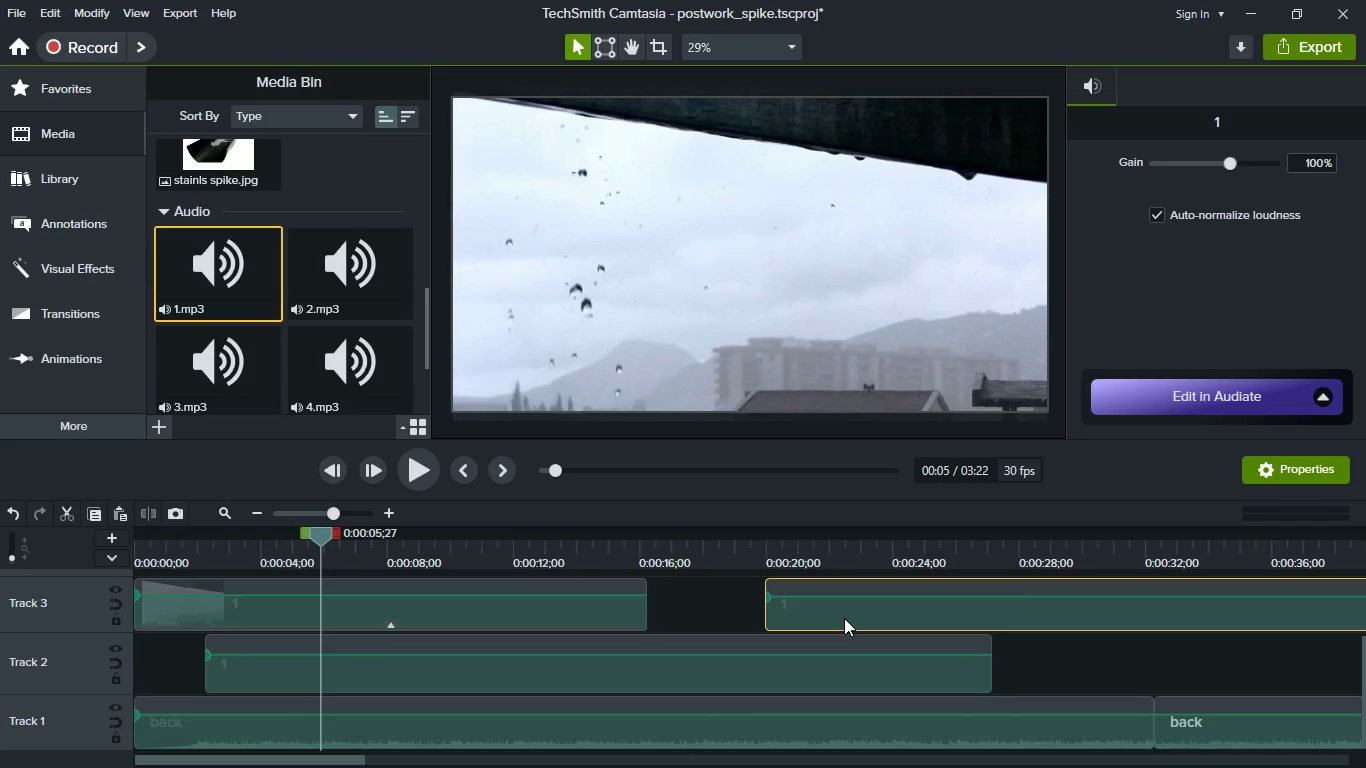 
key(Delete)
 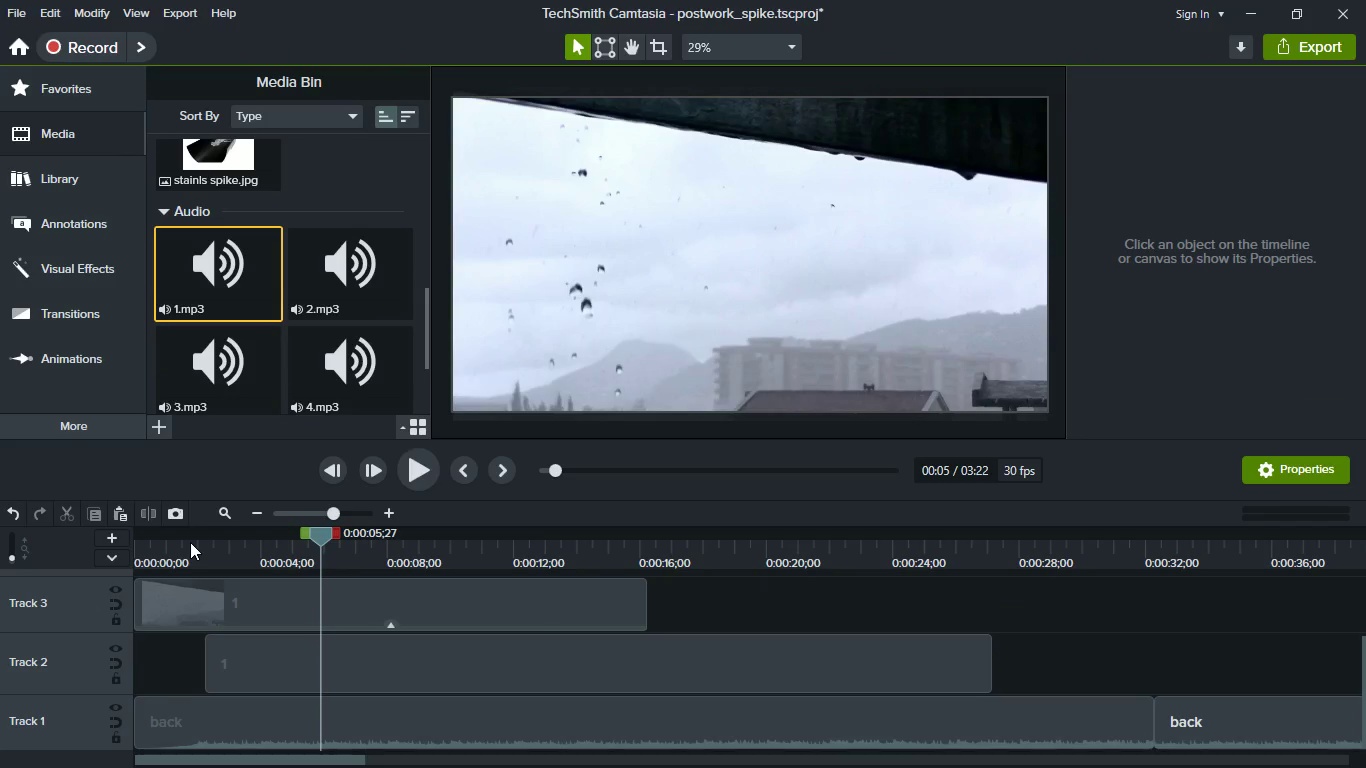 
left_click([188, 549])
 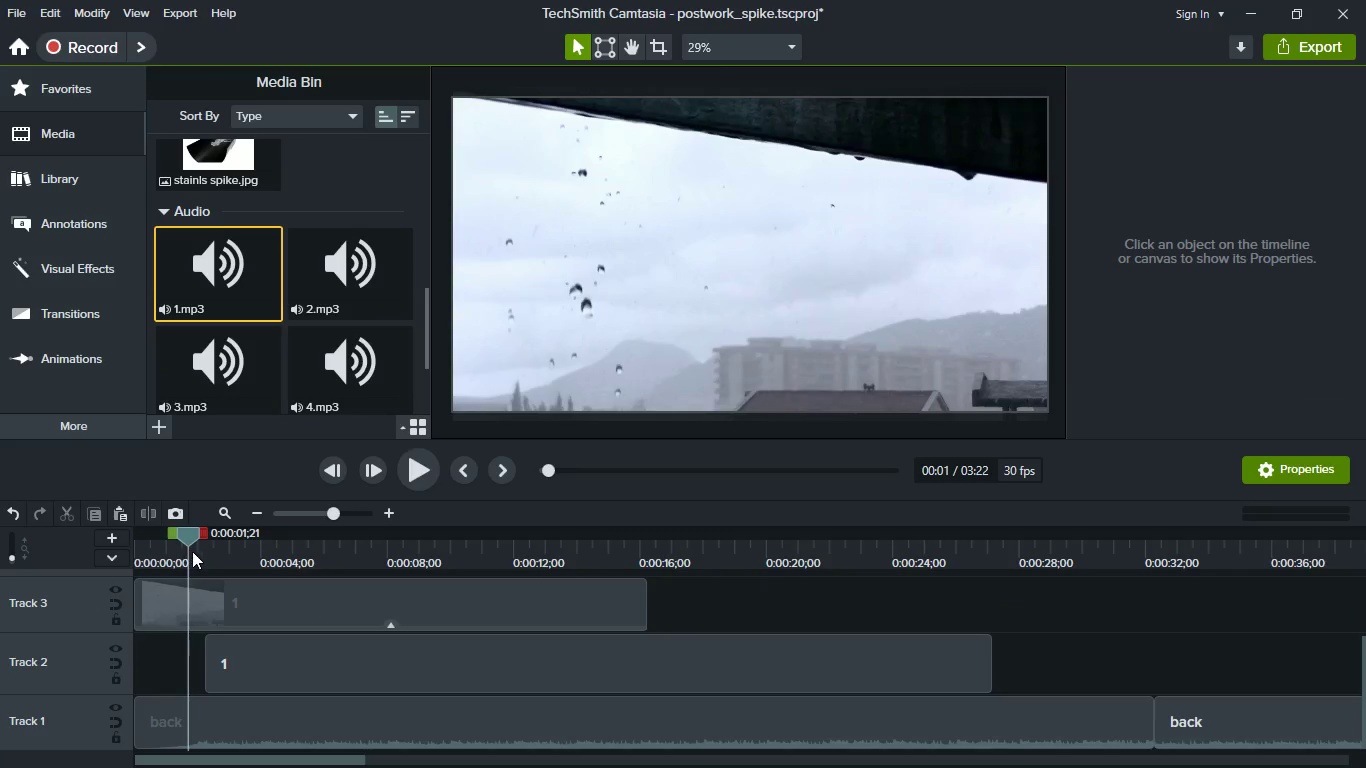 
key(Space)
 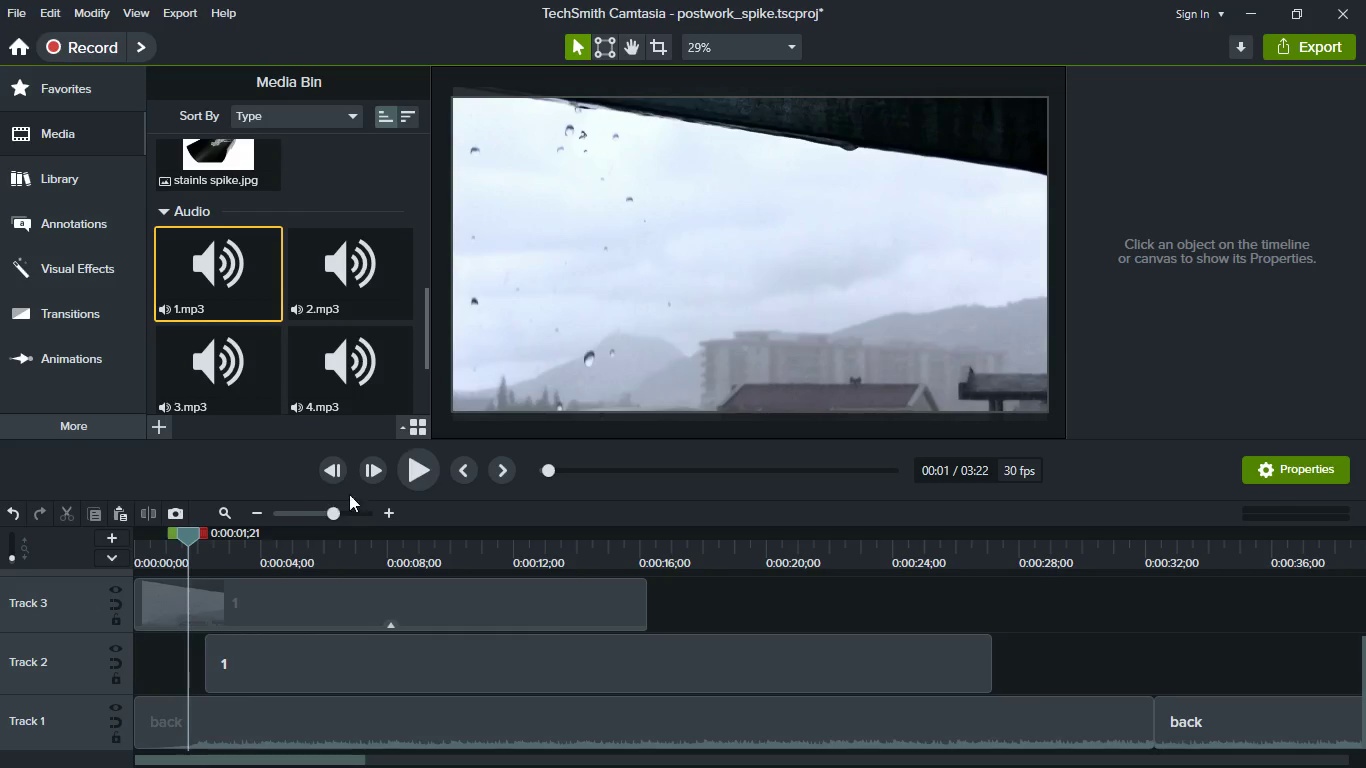 
left_click([421, 480])
 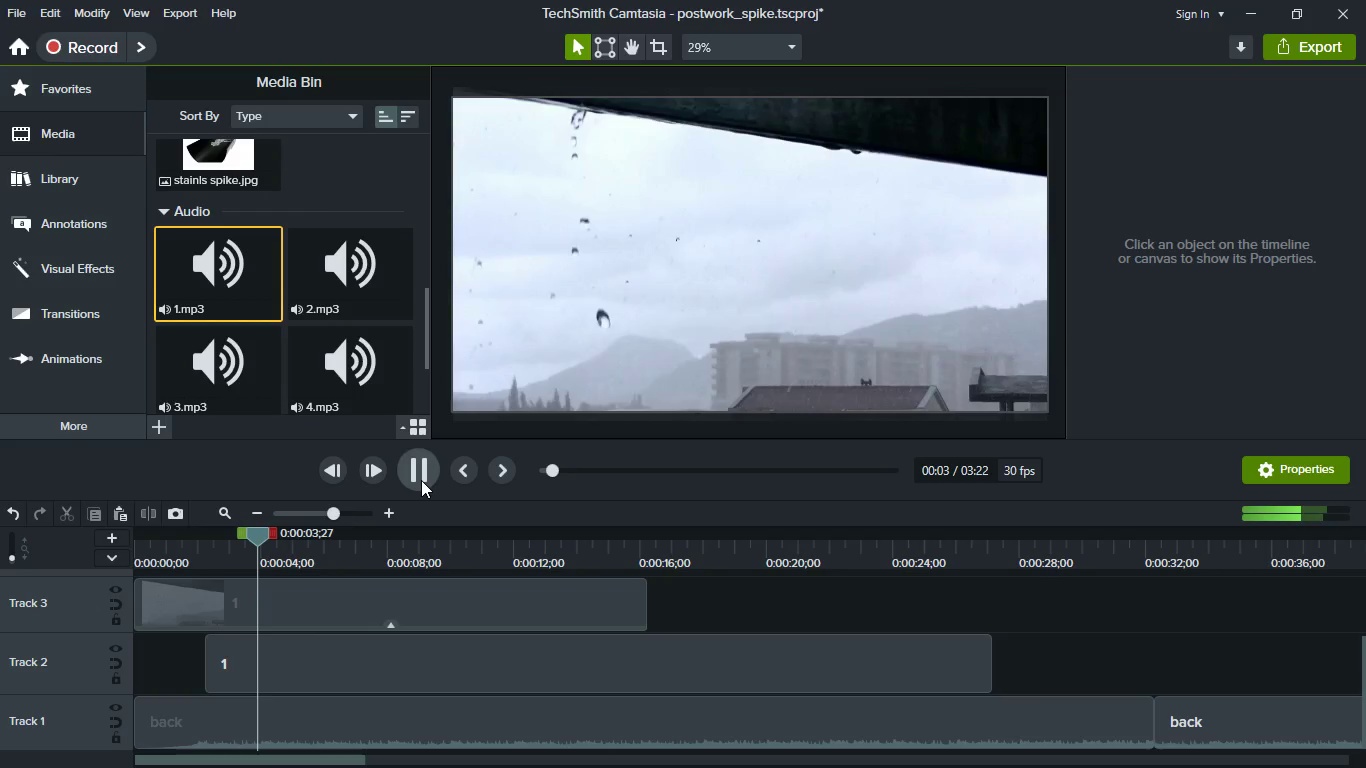 
left_click([421, 480])
 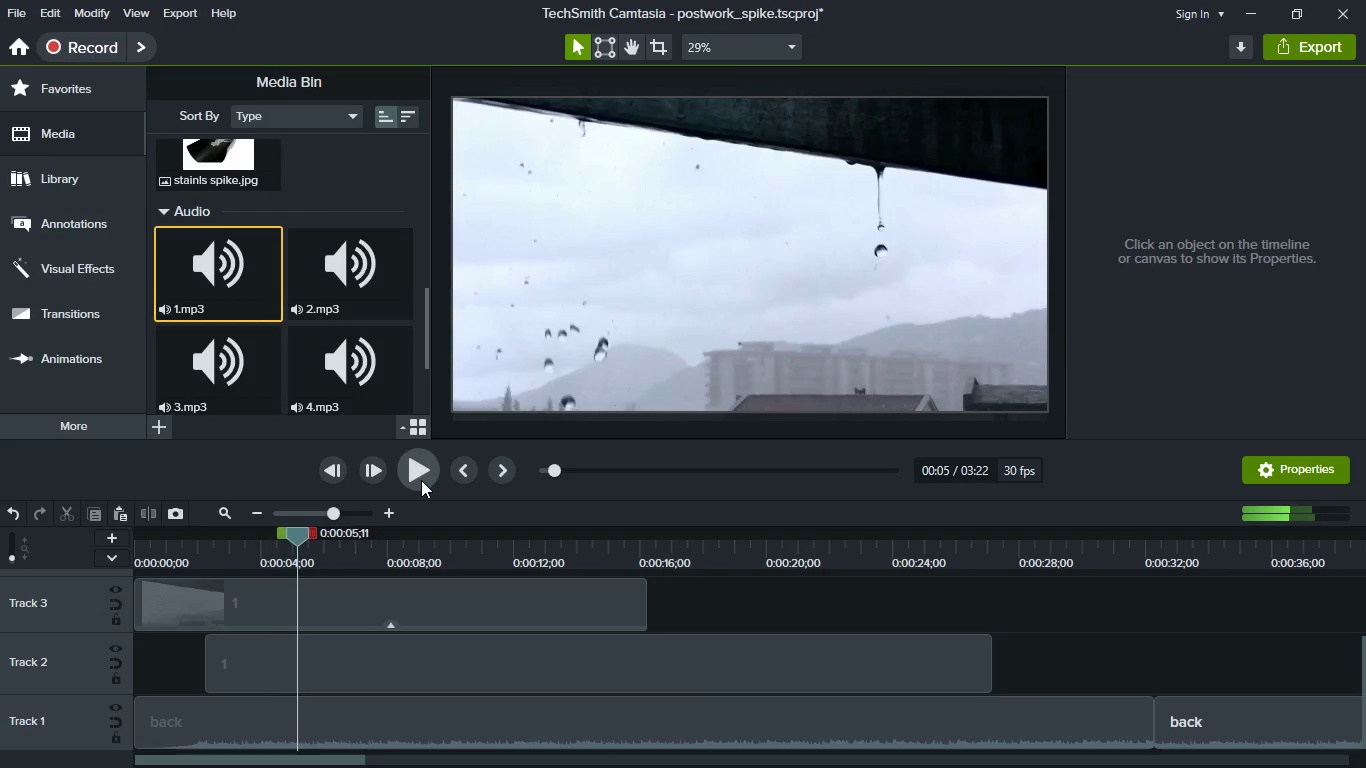 
left_click([421, 480])
 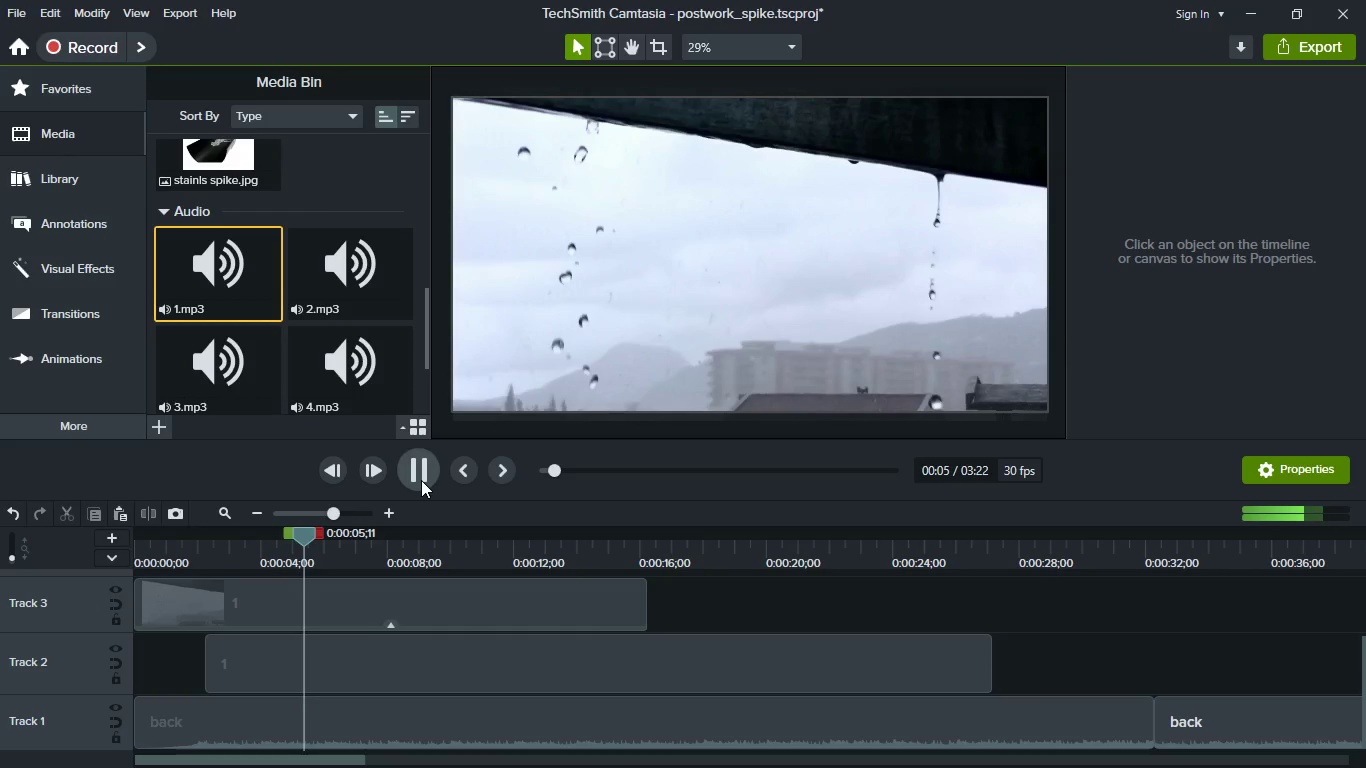 
left_click([421, 480])
 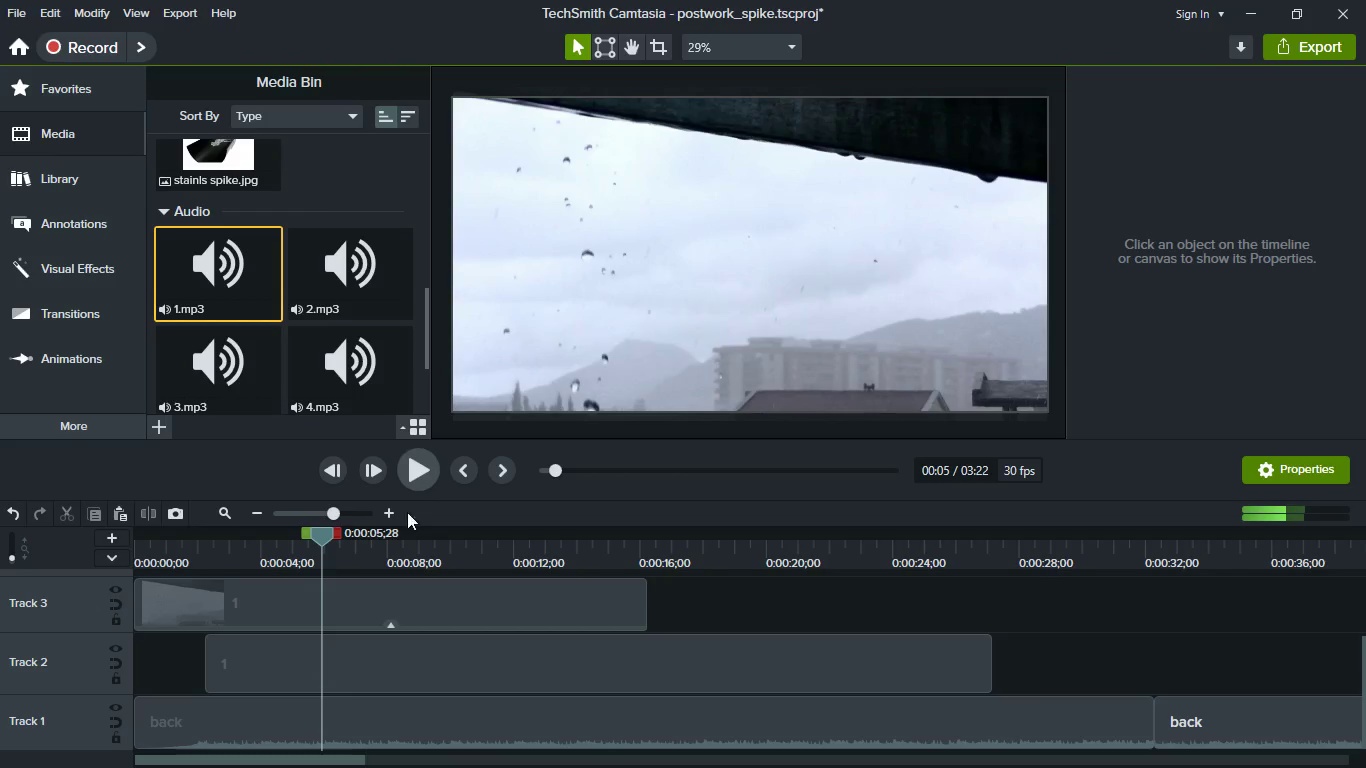 
hold_key(key=ControlLeft, duration=0.53)
scroll: coordinate [410, 693], scroll_direction: up, amount: 2.0
 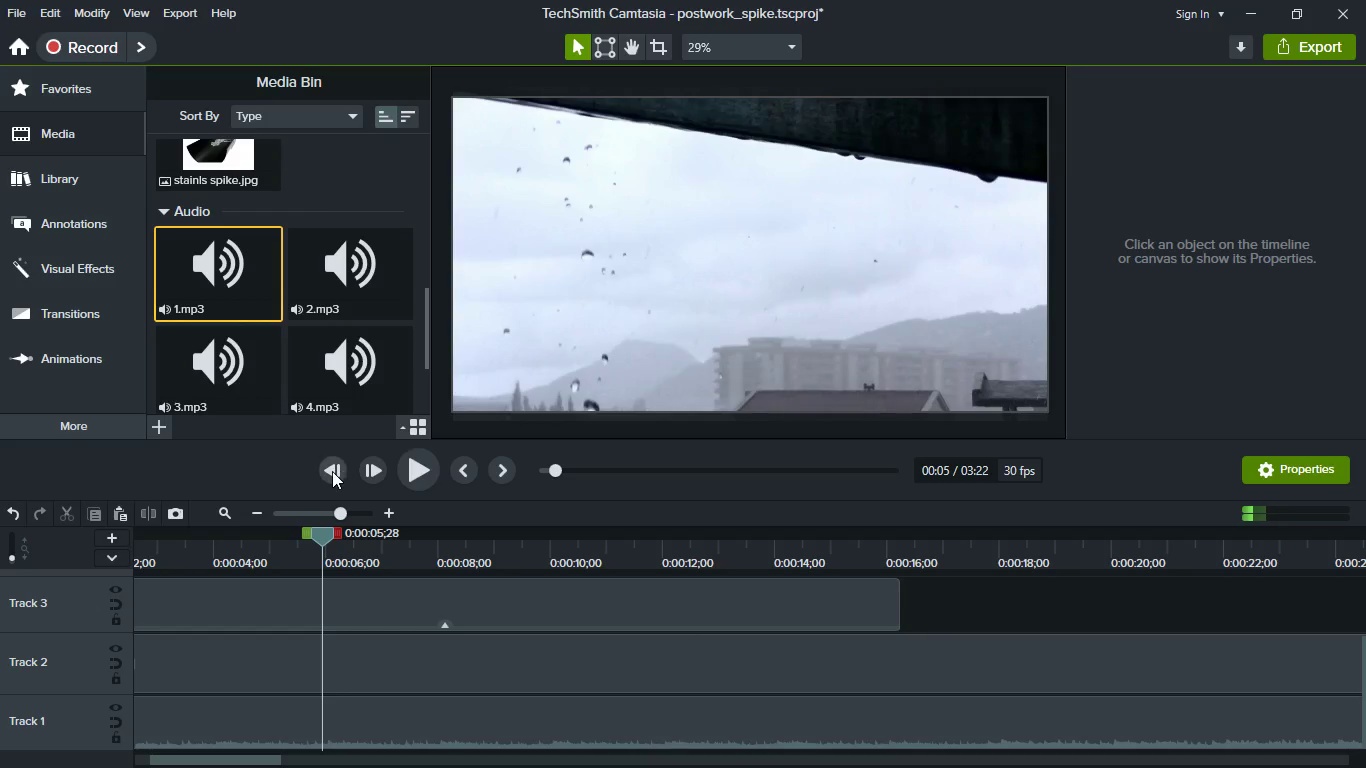 
double_click([332, 471])
 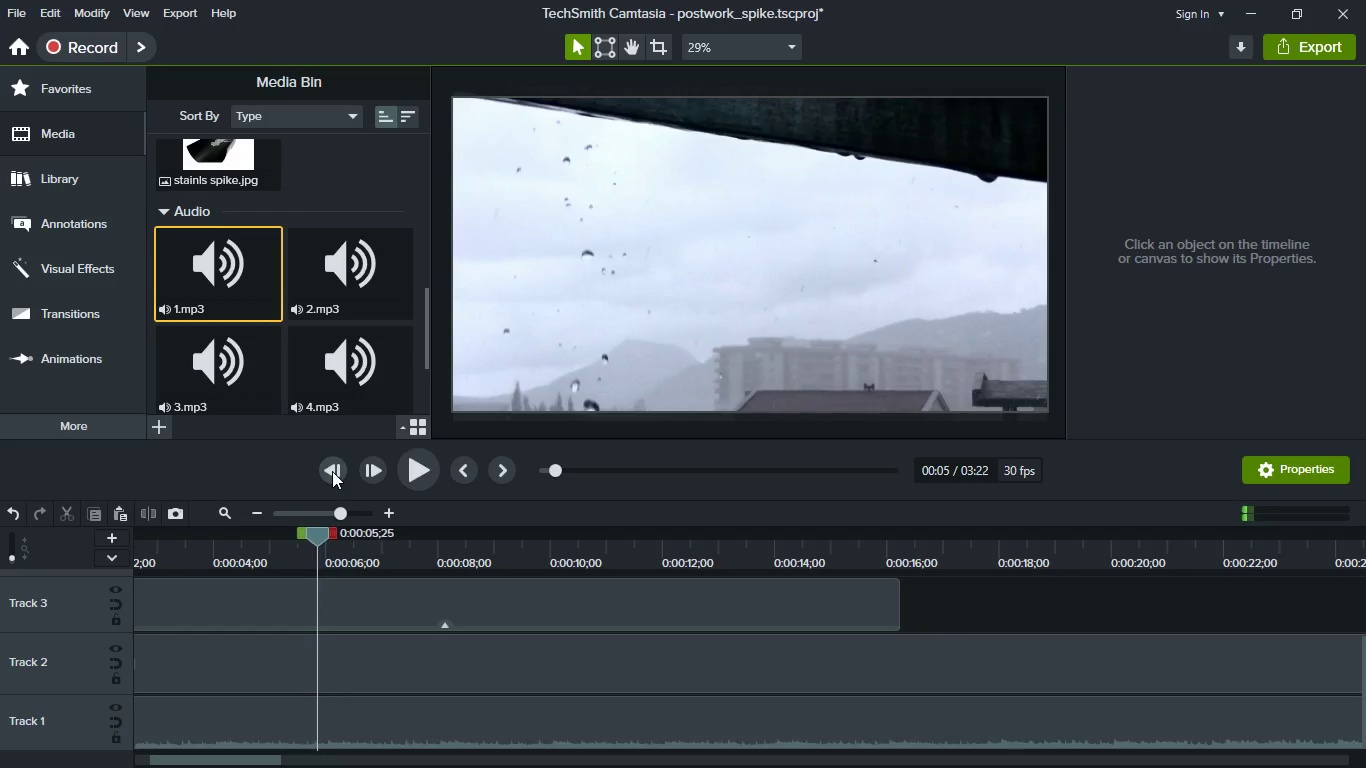 
triple_click([332, 471])
 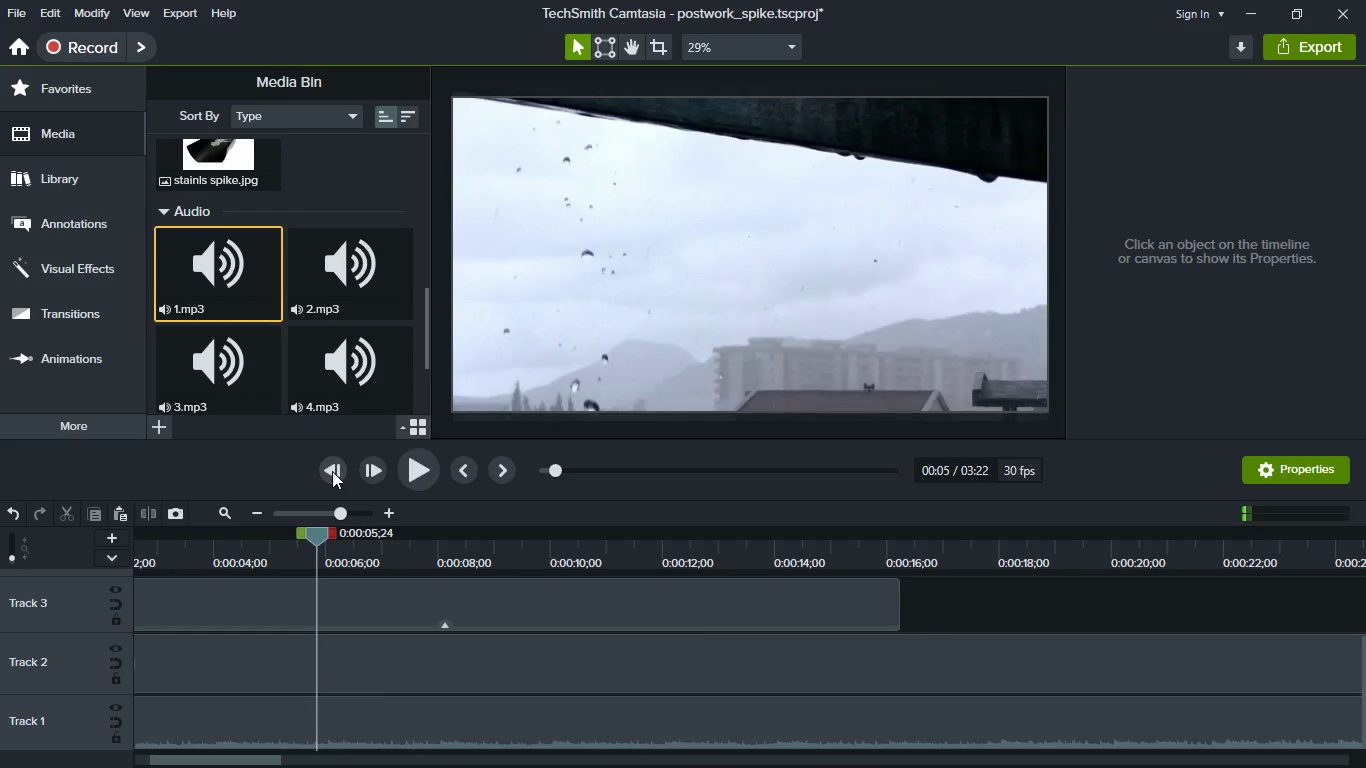 
triple_click([332, 471])
 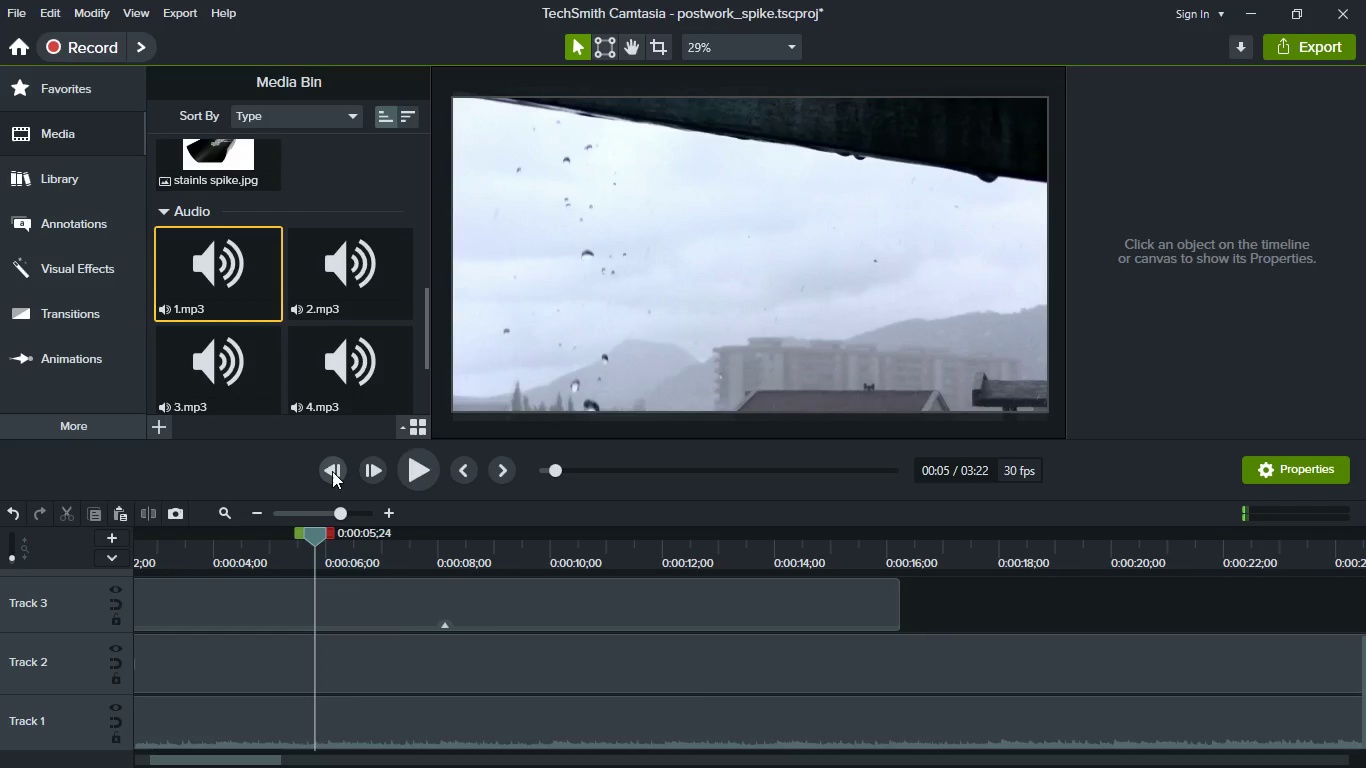 
key(Space)
 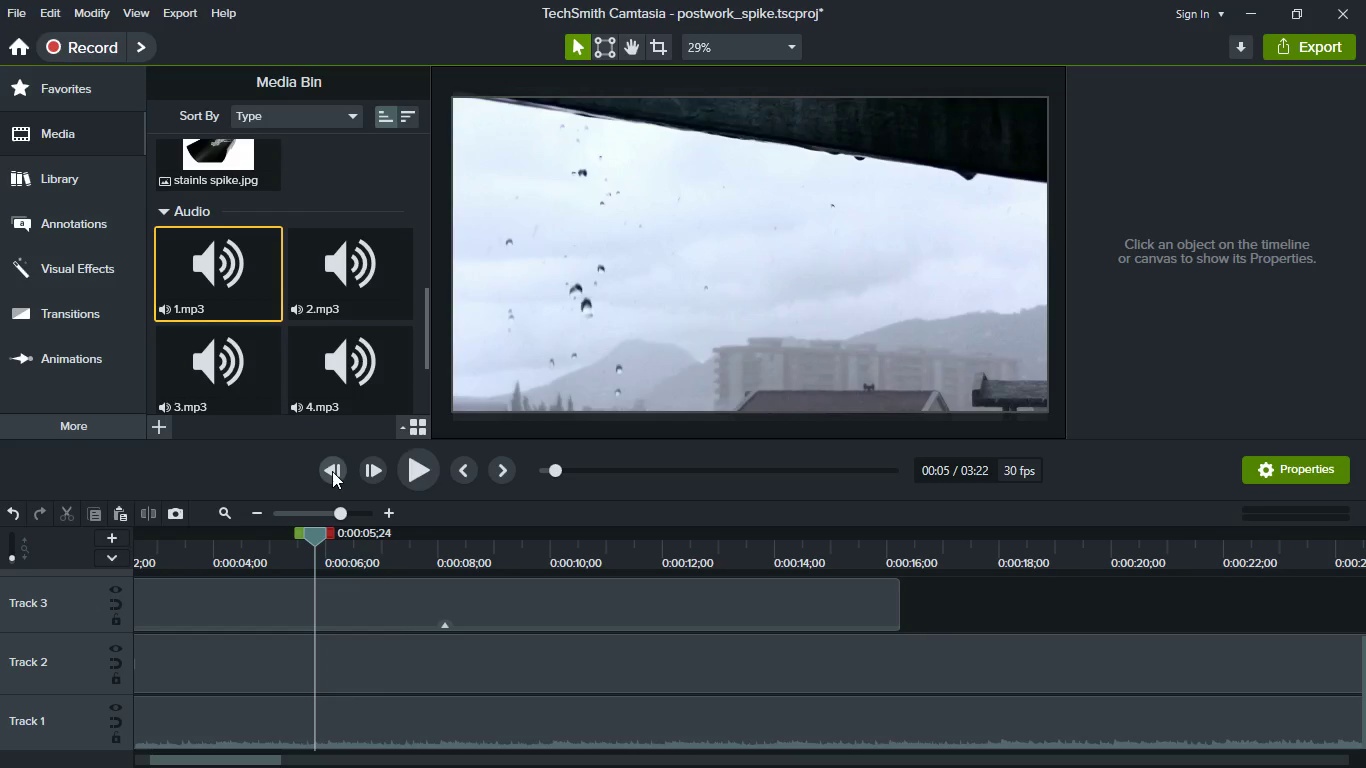 
key(Space)
 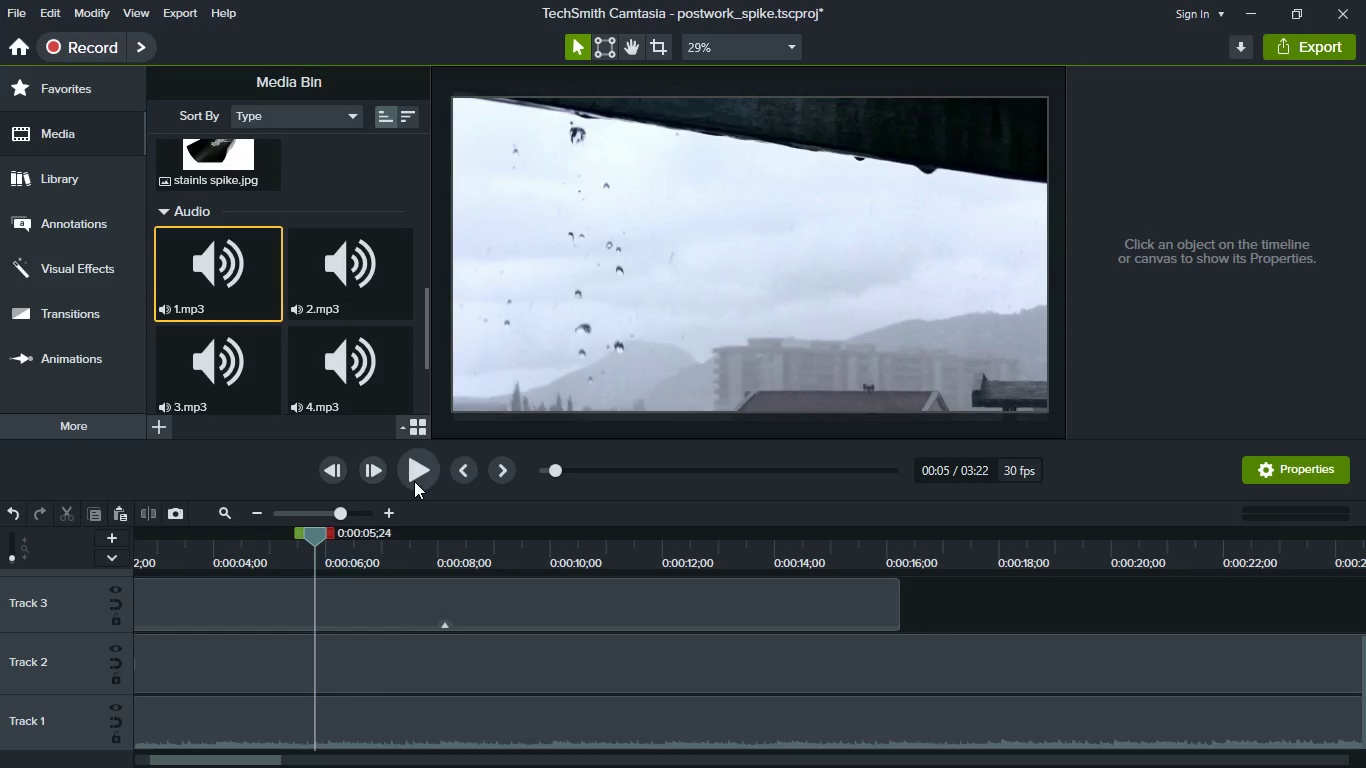 
left_click([420, 481])
 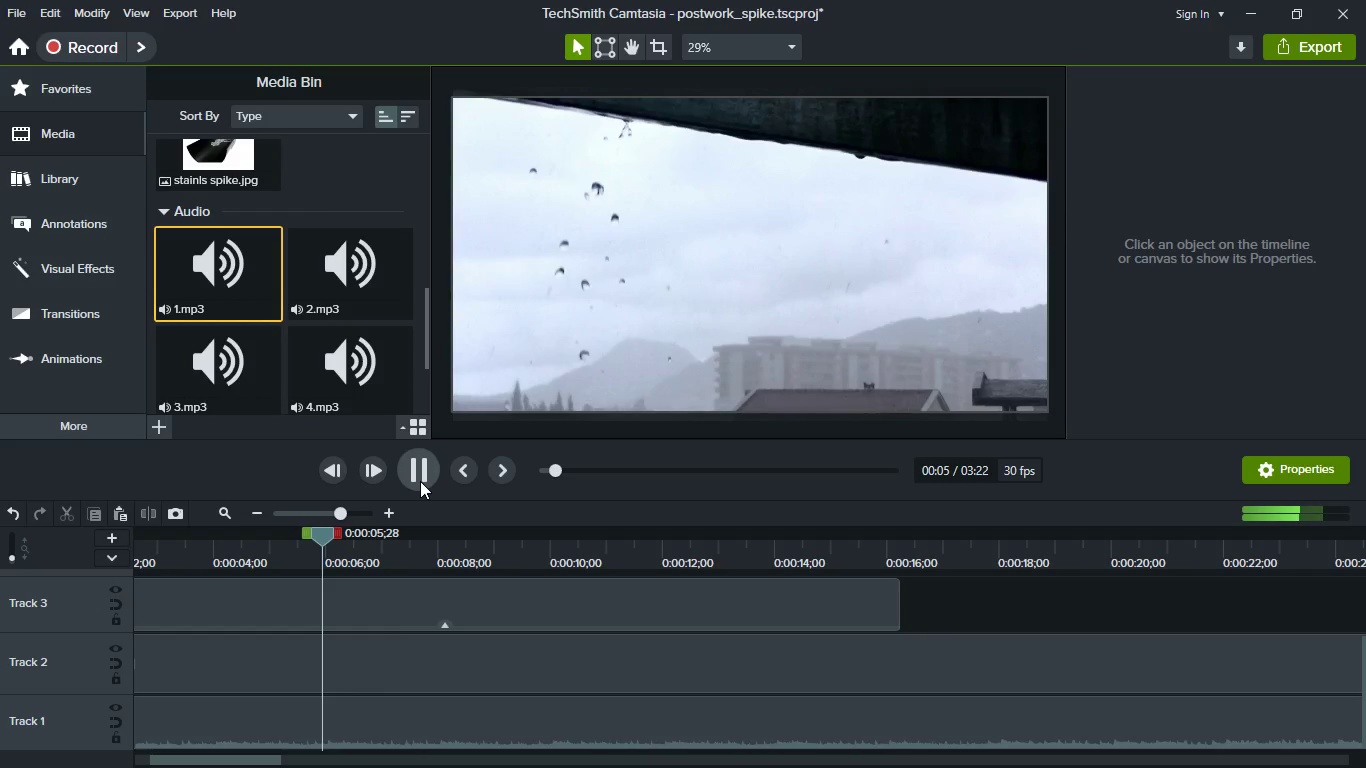 
key(Space)
 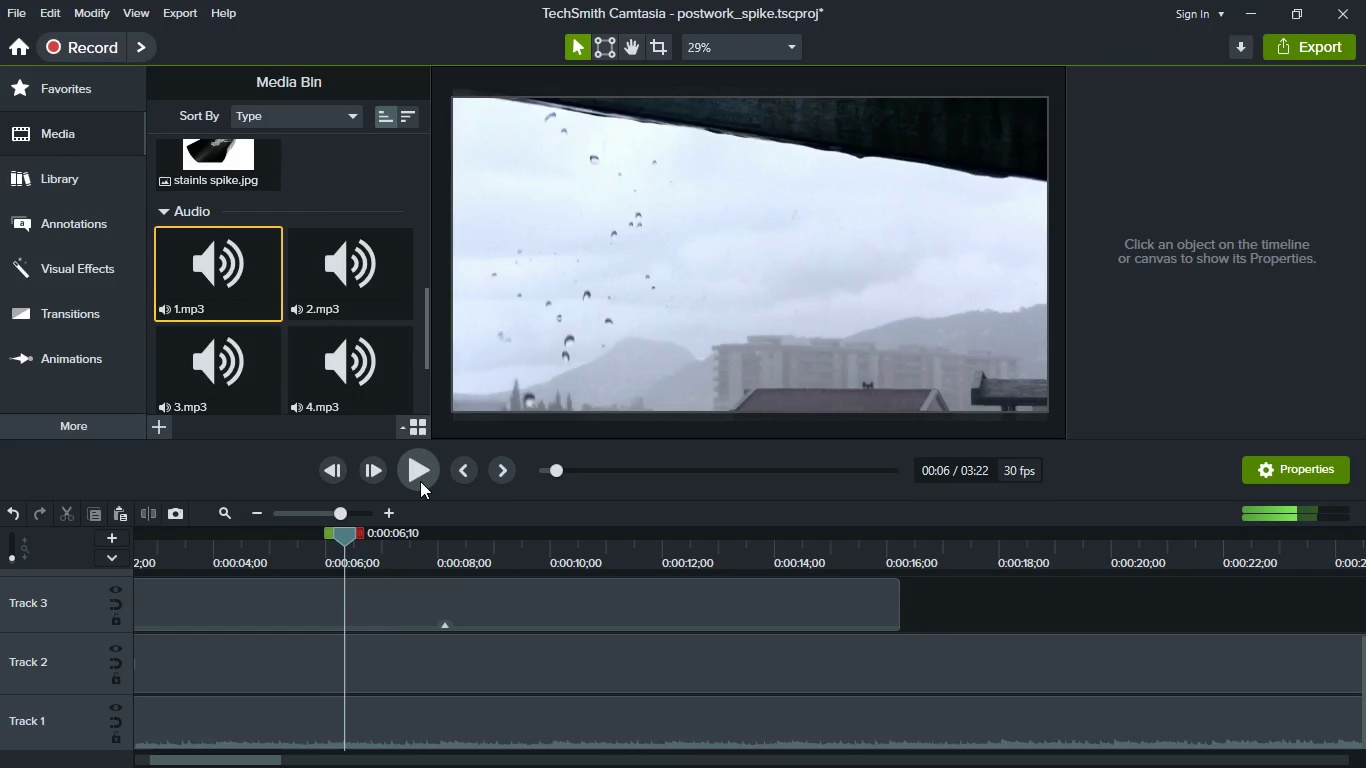 
left_click([420, 481])
 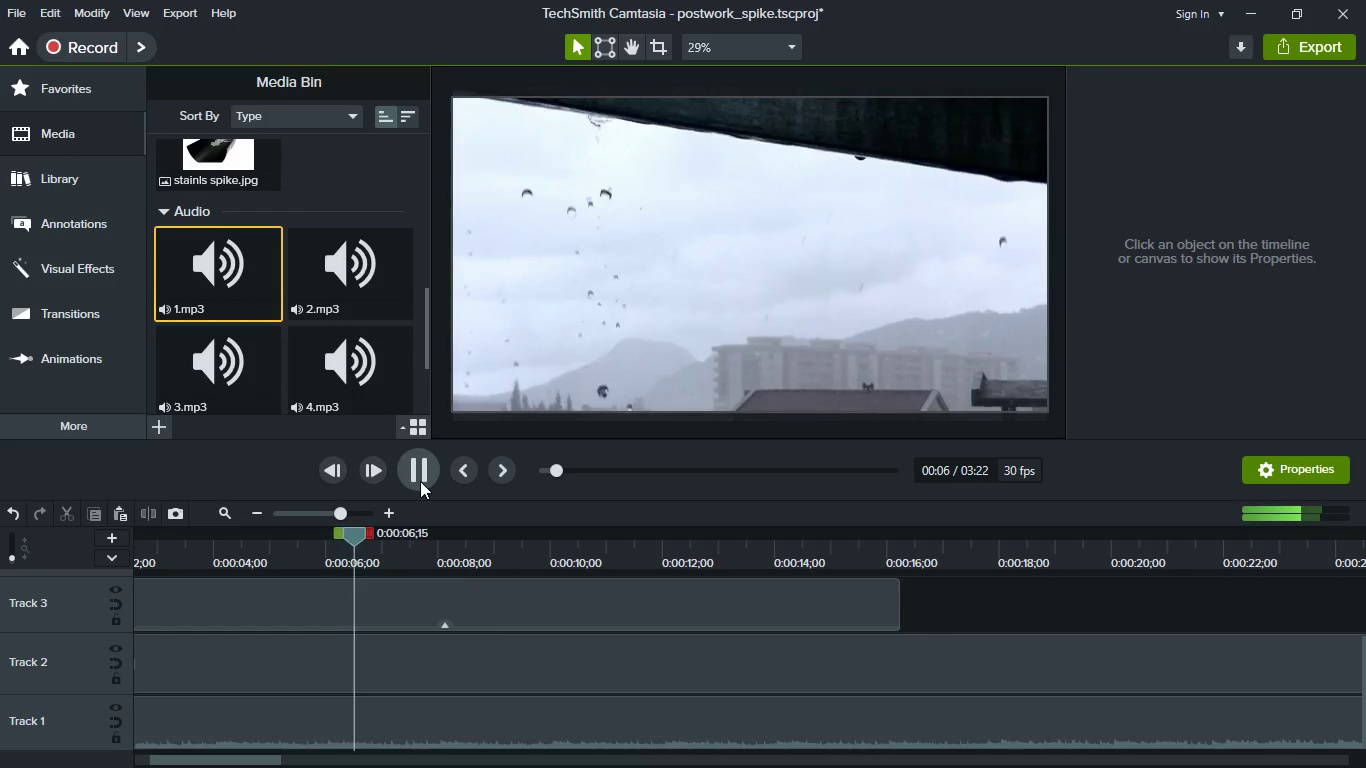 
key(Space)
 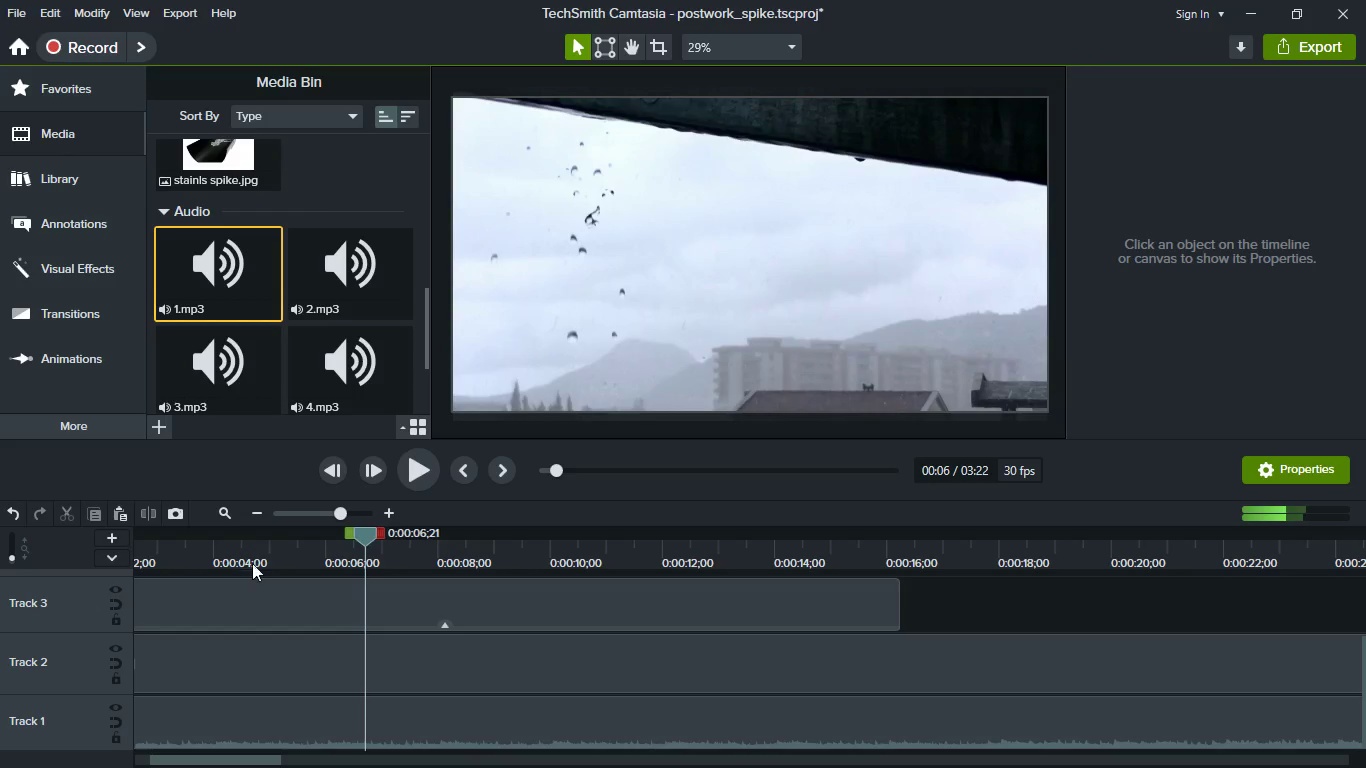 
left_click([253, 544])
 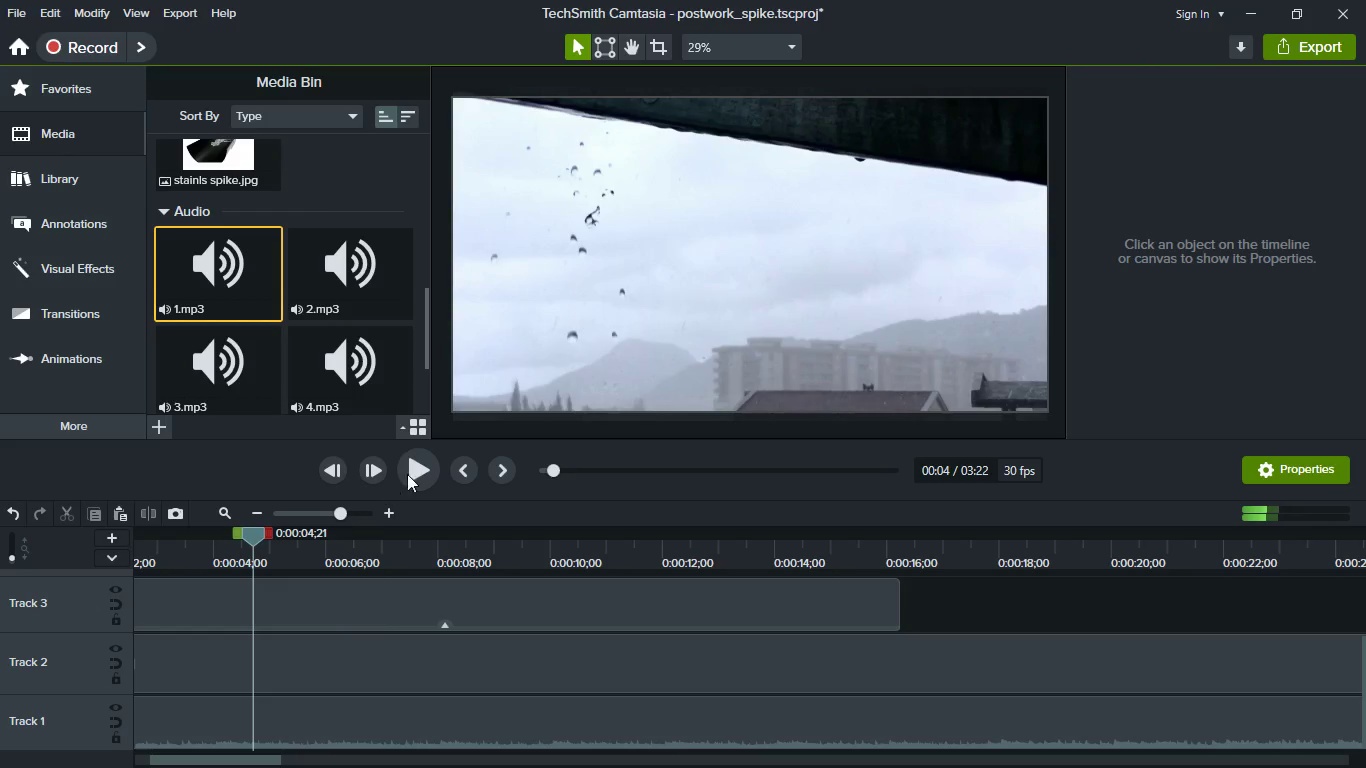 
left_click([418, 474])
 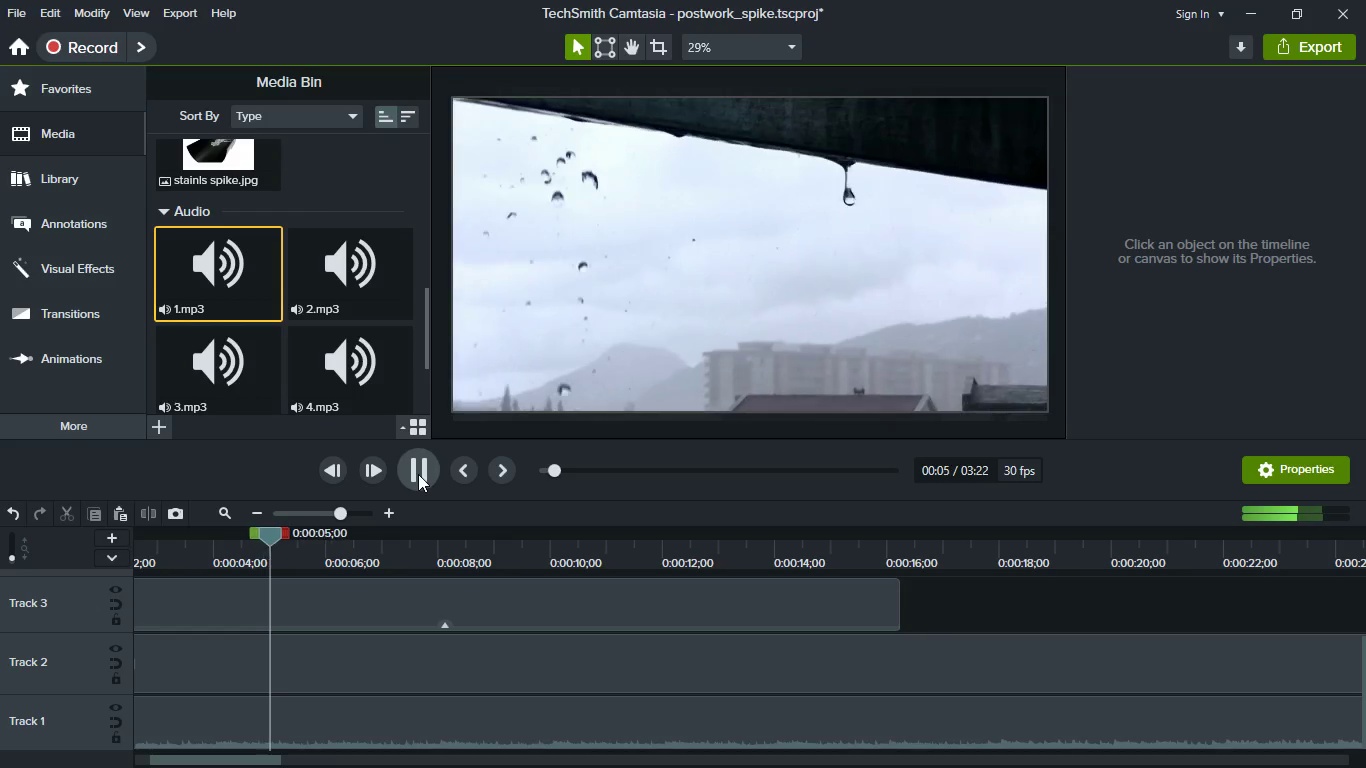 
left_click([418, 474])
 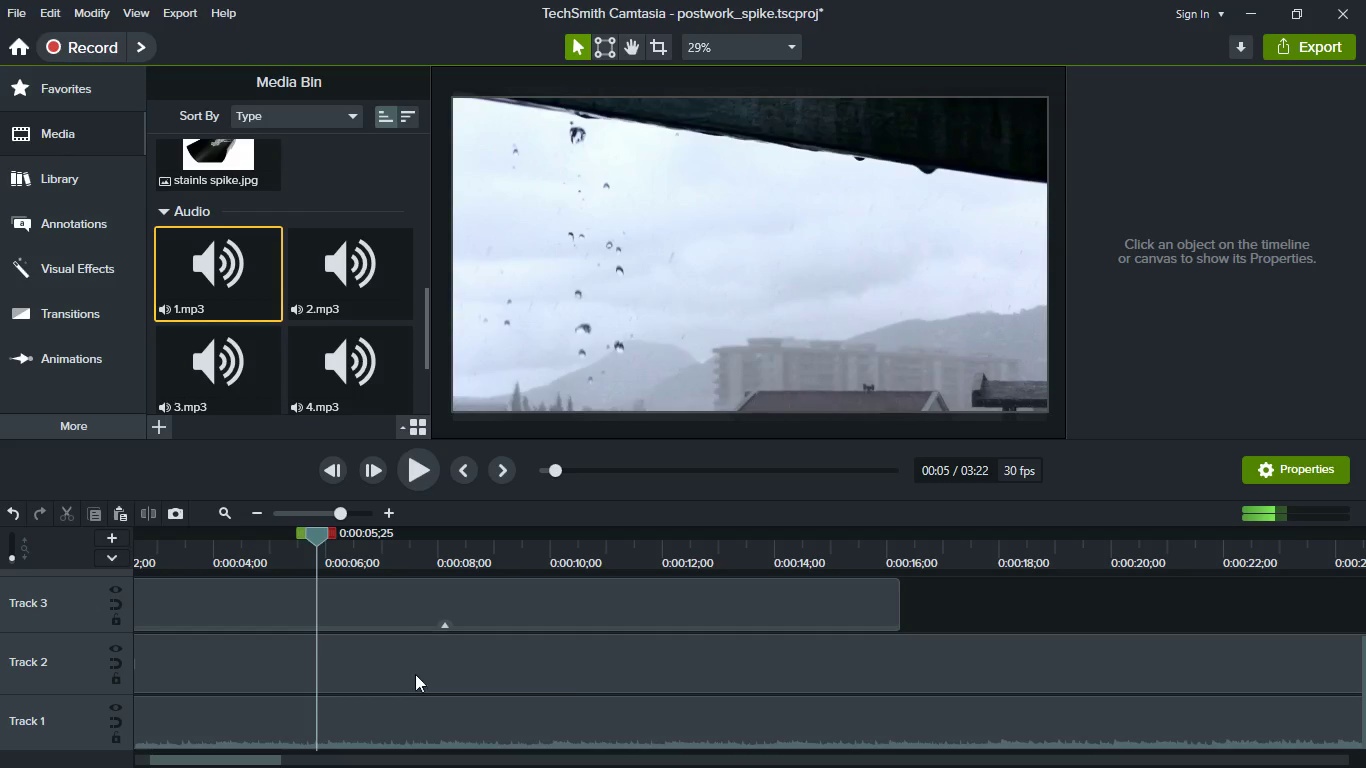 
left_click([413, 654])
 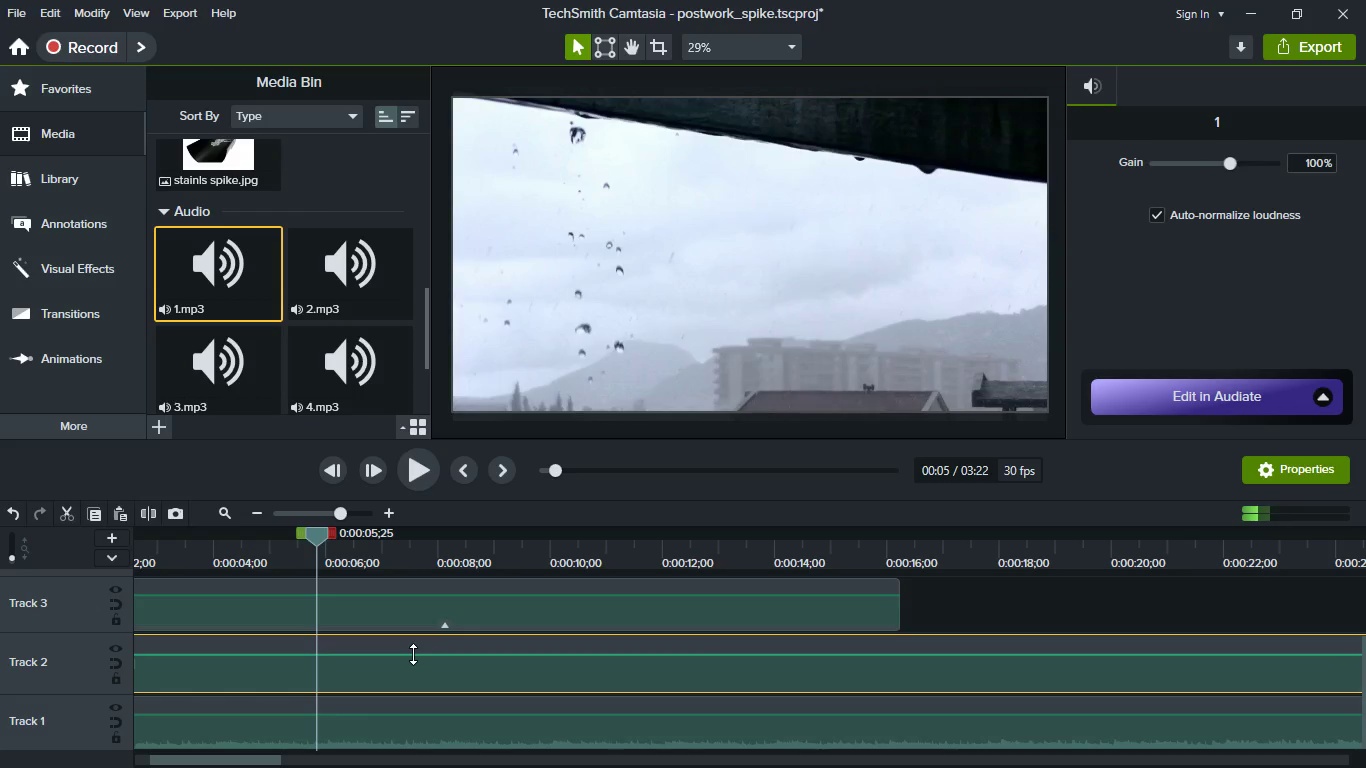 
key(S)
 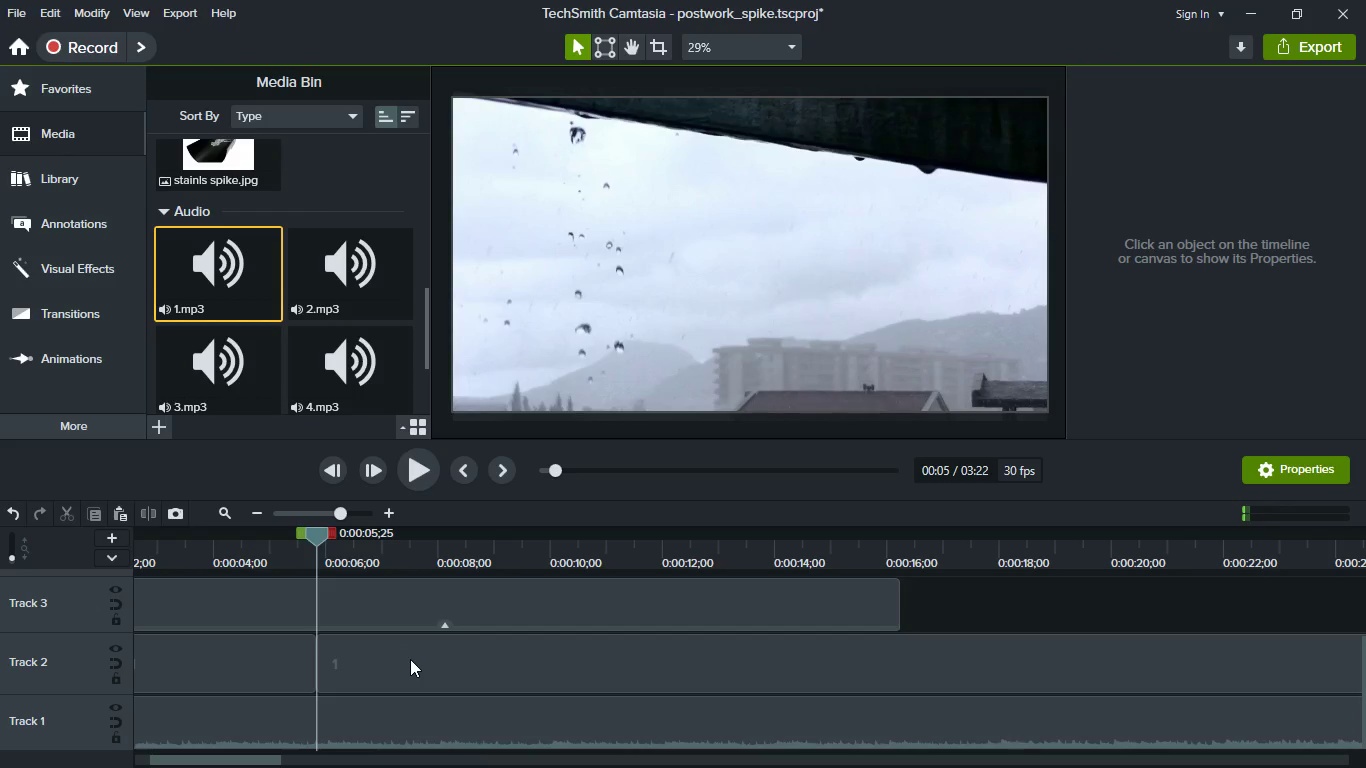 
hold_key(key=ControlLeft, duration=0.48)
scroll: coordinate [410, 659], scroll_direction: down, amount: 2.0
 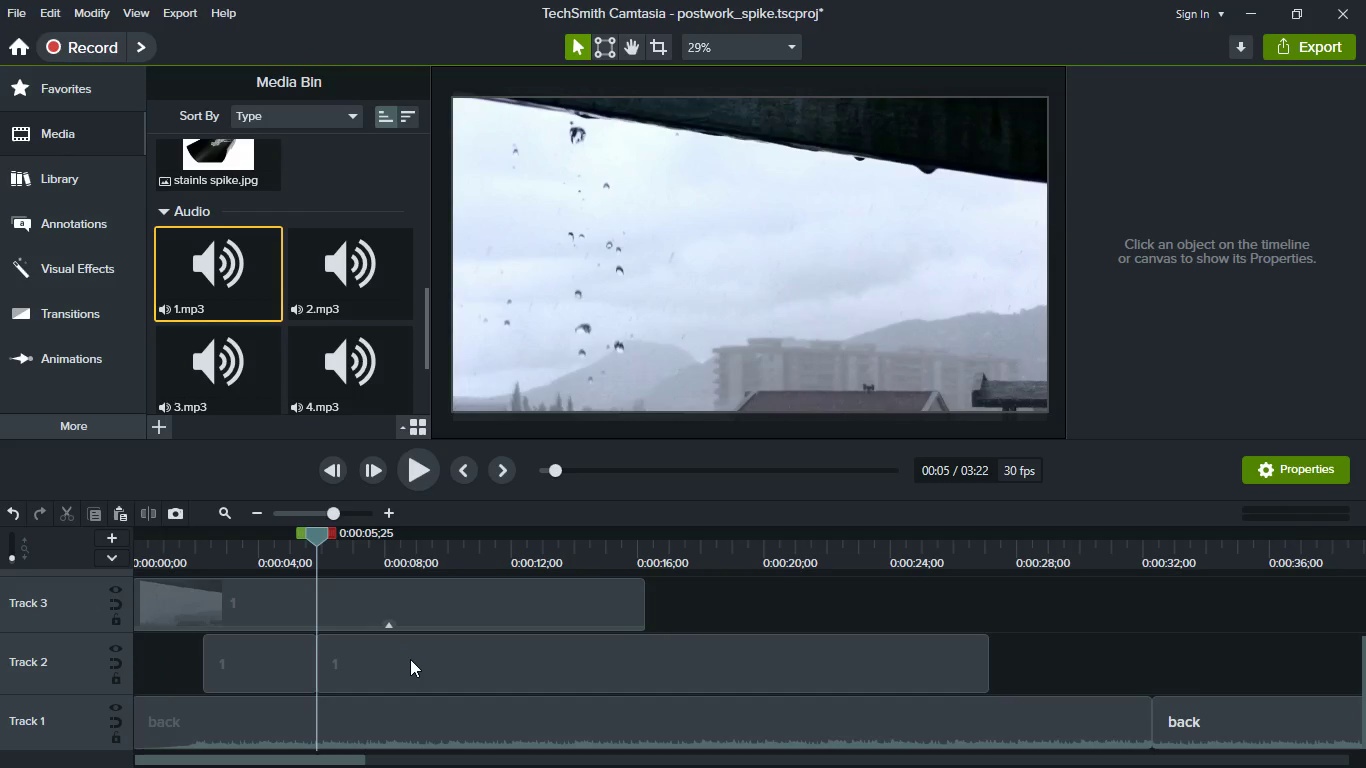 
left_click_drag(start_coordinate=[410, 659], to_coordinate=[483, 664])
 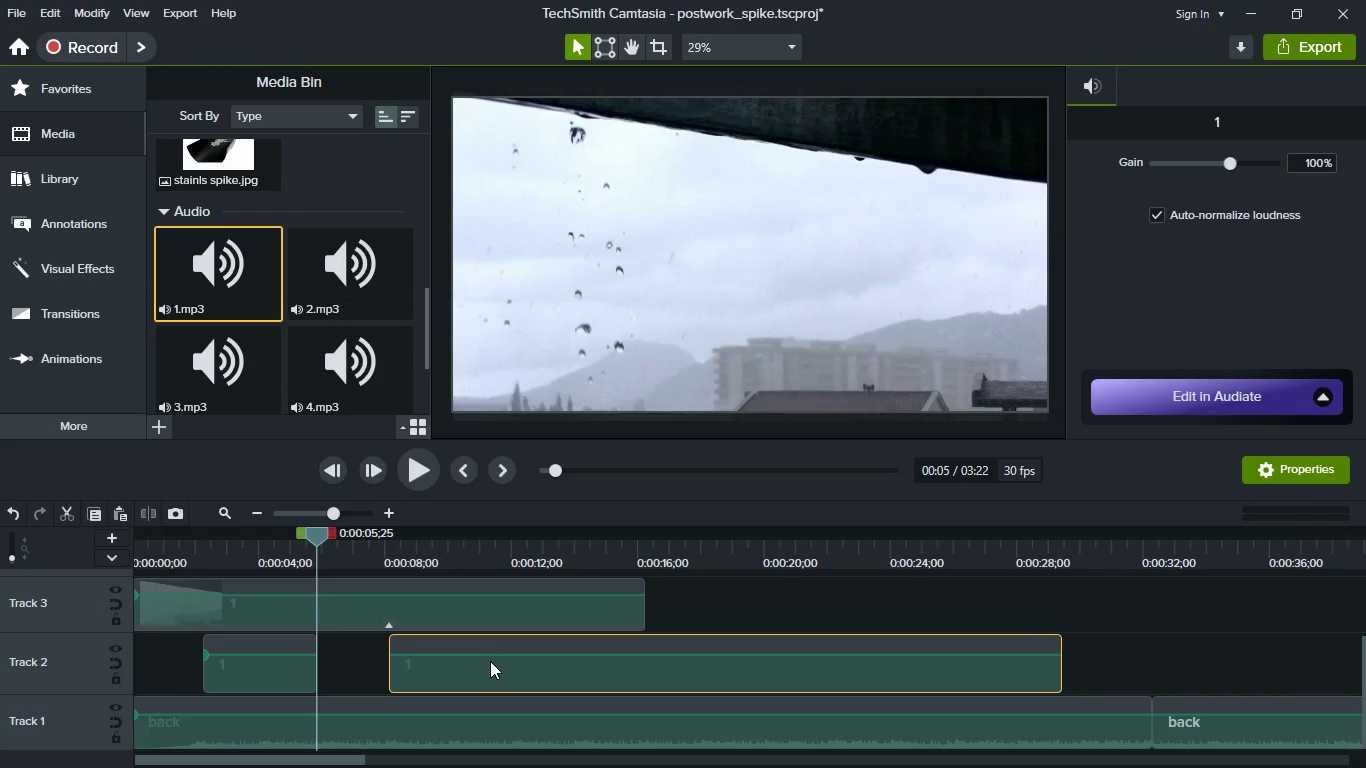 
key(Space)